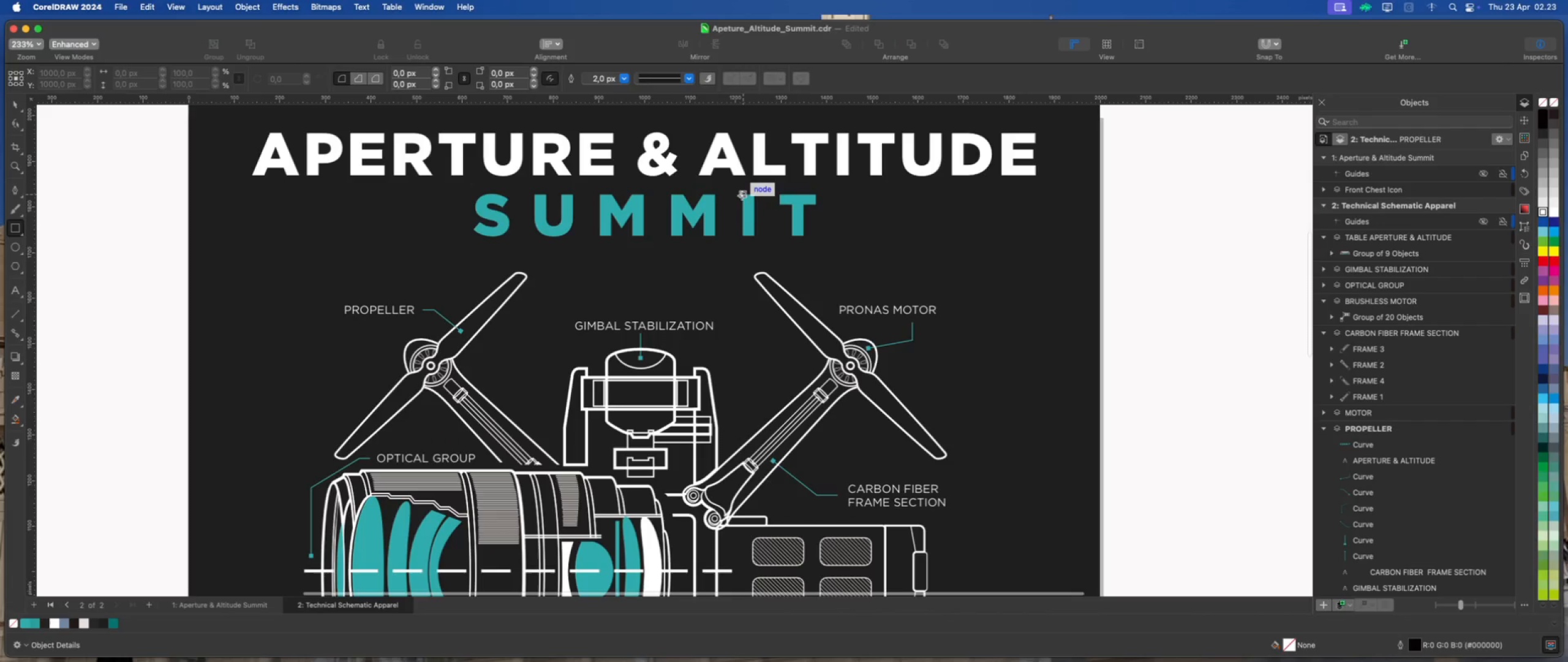 
left_click_drag(start_coordinate=[742, 196], to_coordinate=[754, 236])
 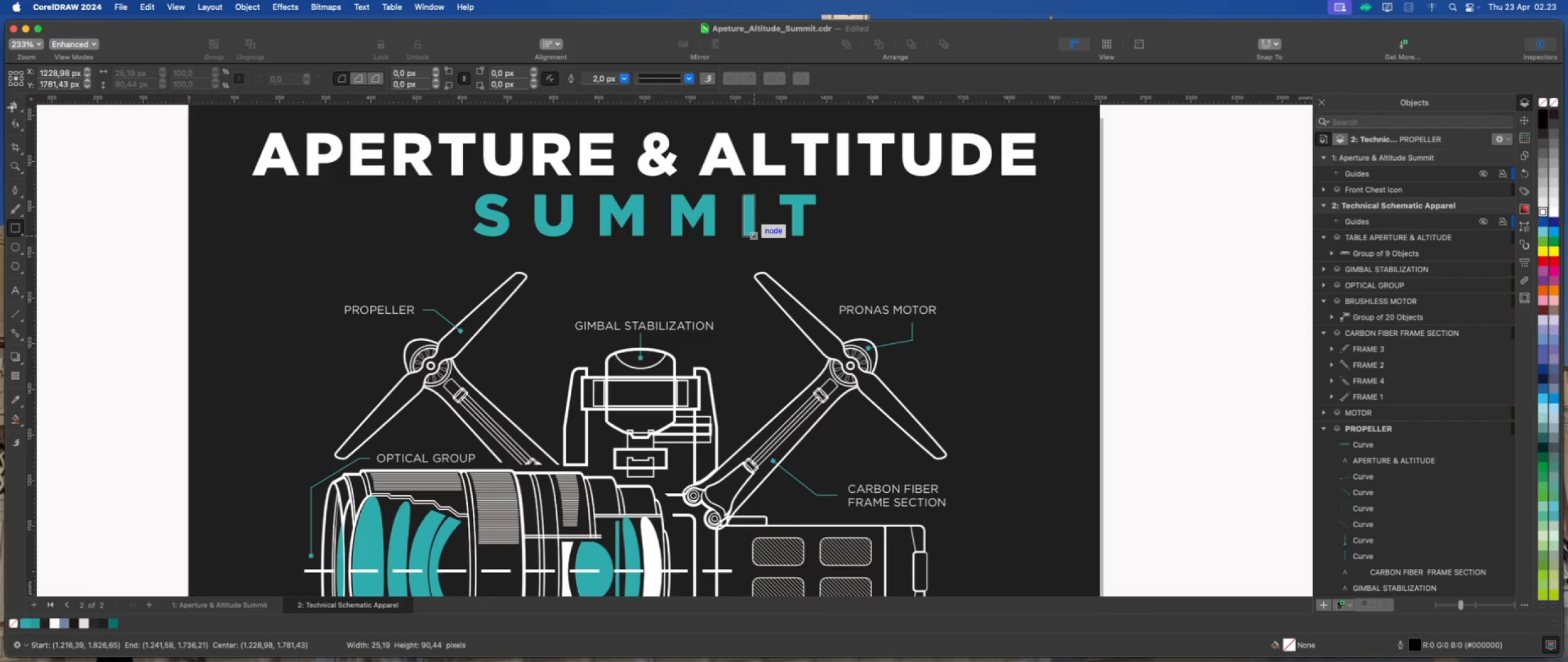 
left_click([15, 105])
 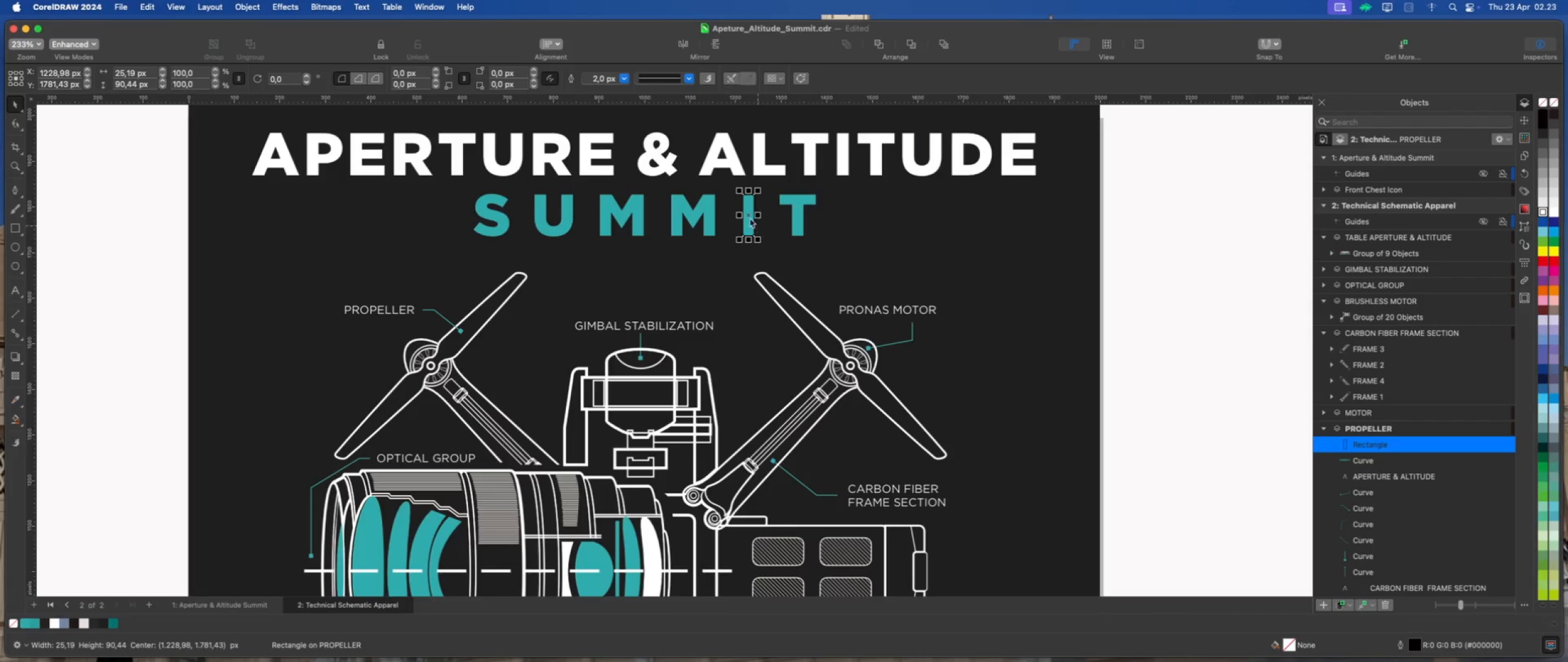 
left_click_drag(start_coordinate=[745, 215], to_coordinate=[905, 220])
 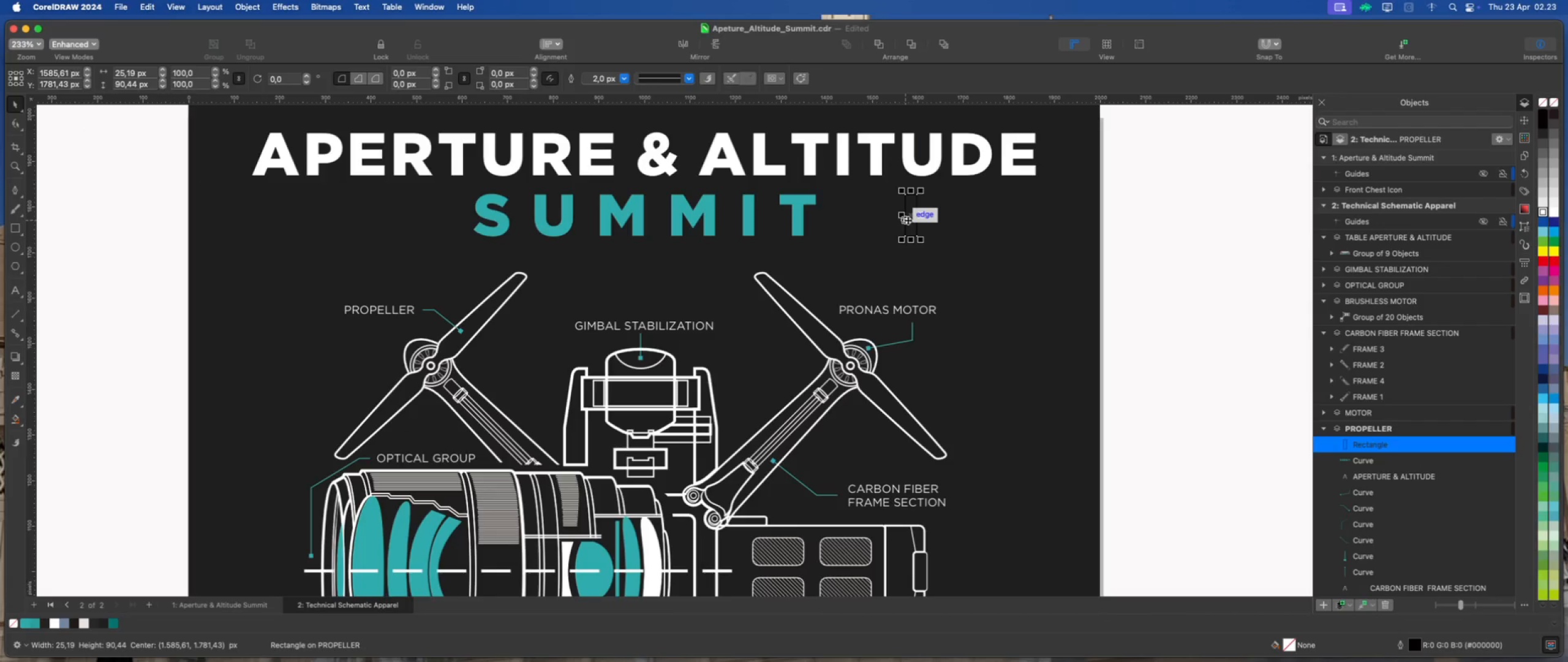 
hold_key(key=ShiftLeft, duration=0.66)
 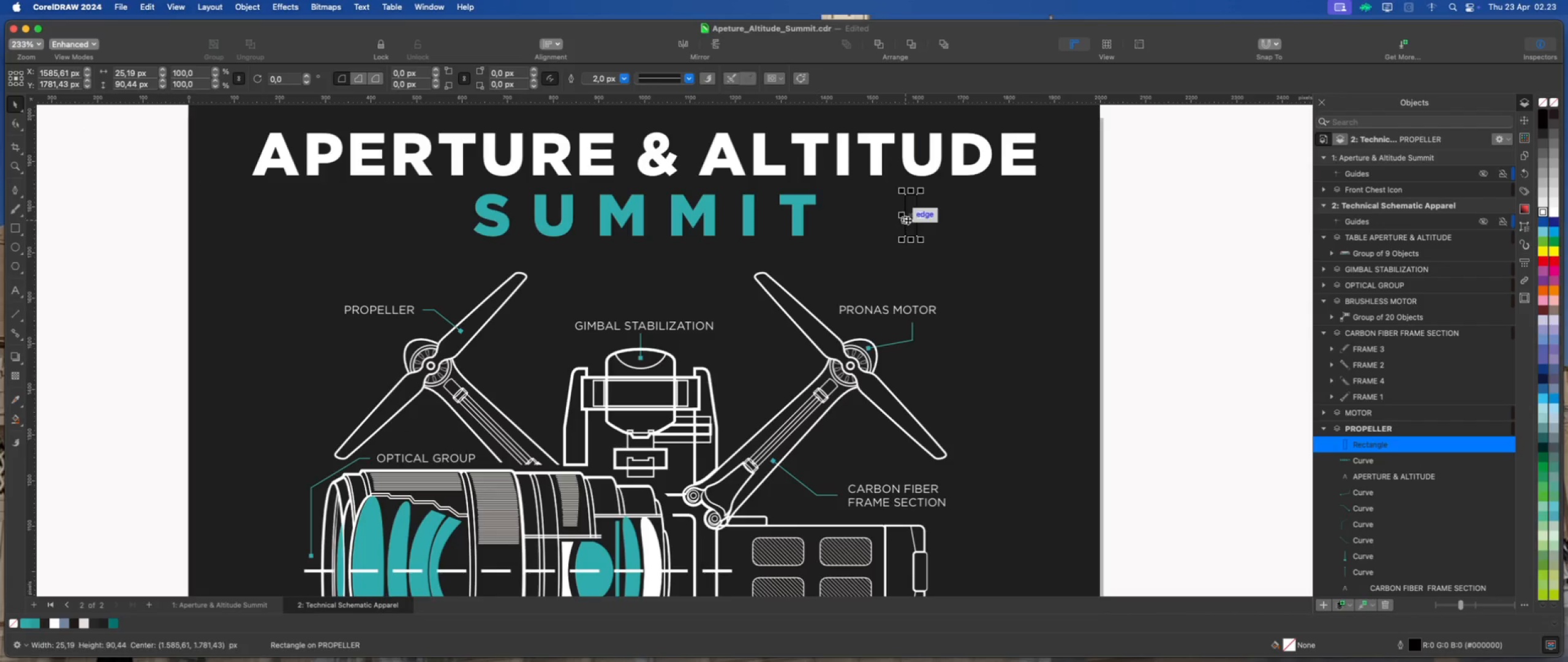 
left_click([908, 220])
 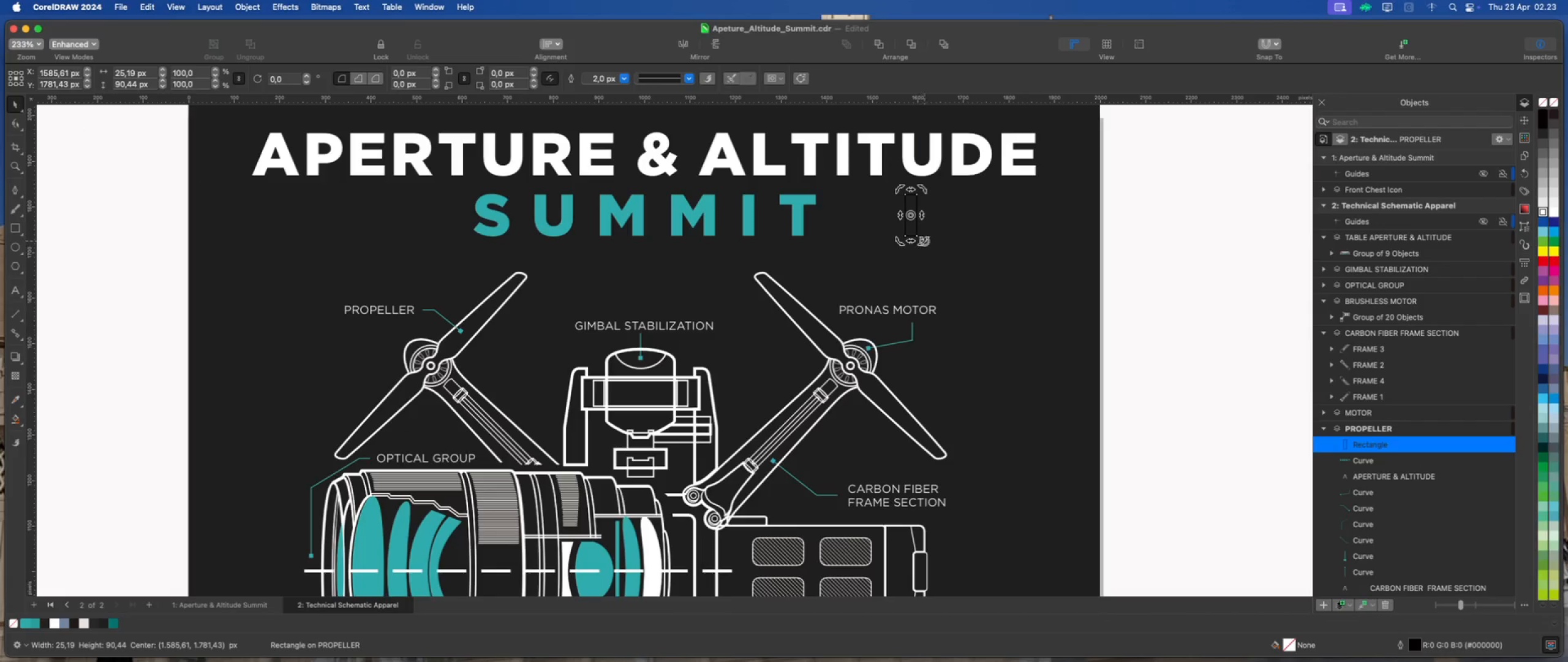 
left_click_drag(start_coordinate=[925, 241], to_coordinate=[954, 202])
 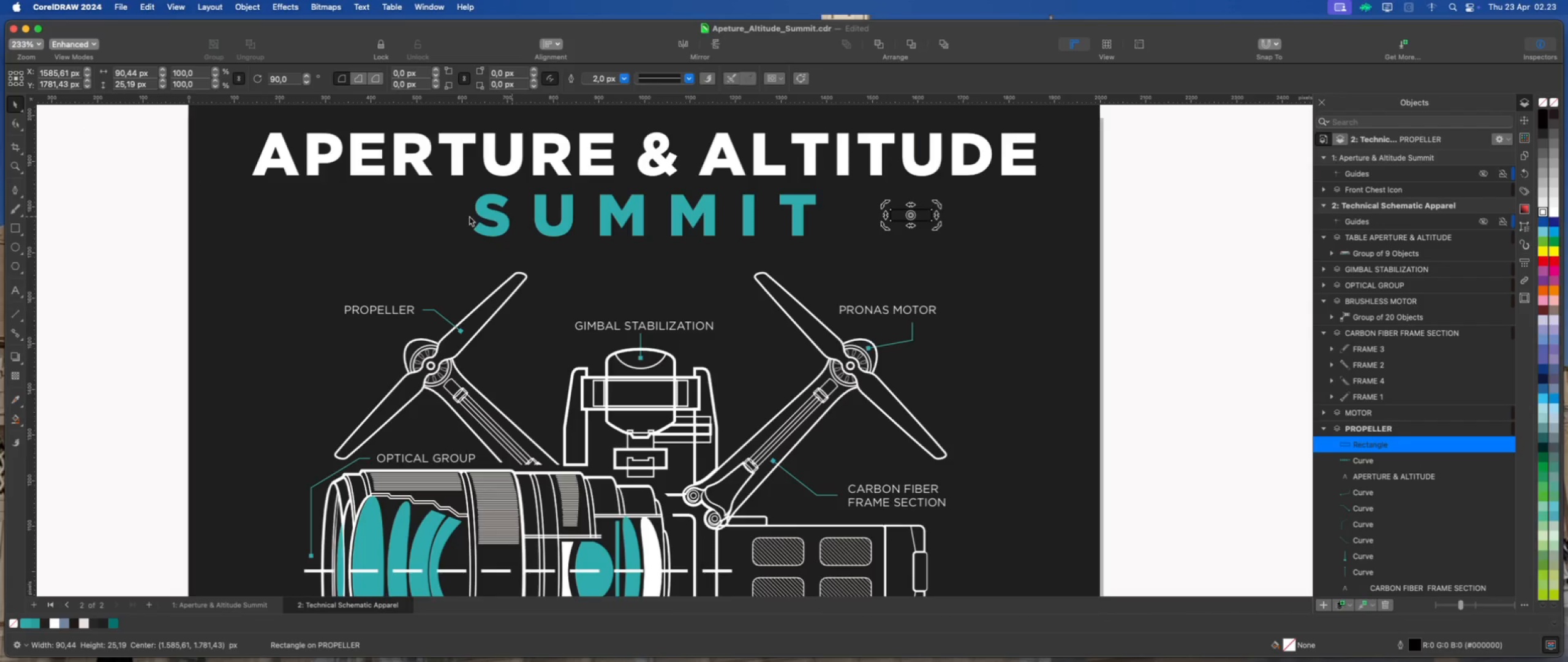 
hold_key(key=CommandLeft, duration=1.24)
 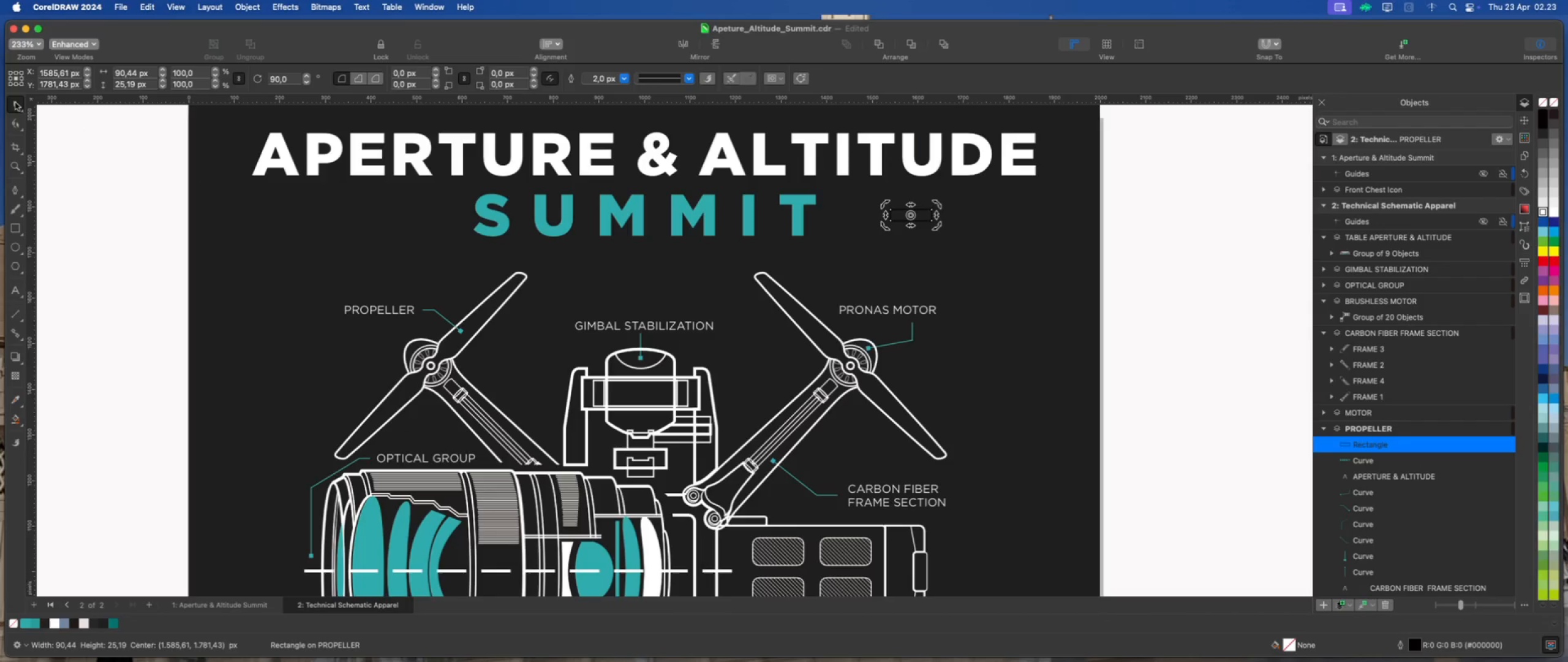 
double_click([77, 150])
 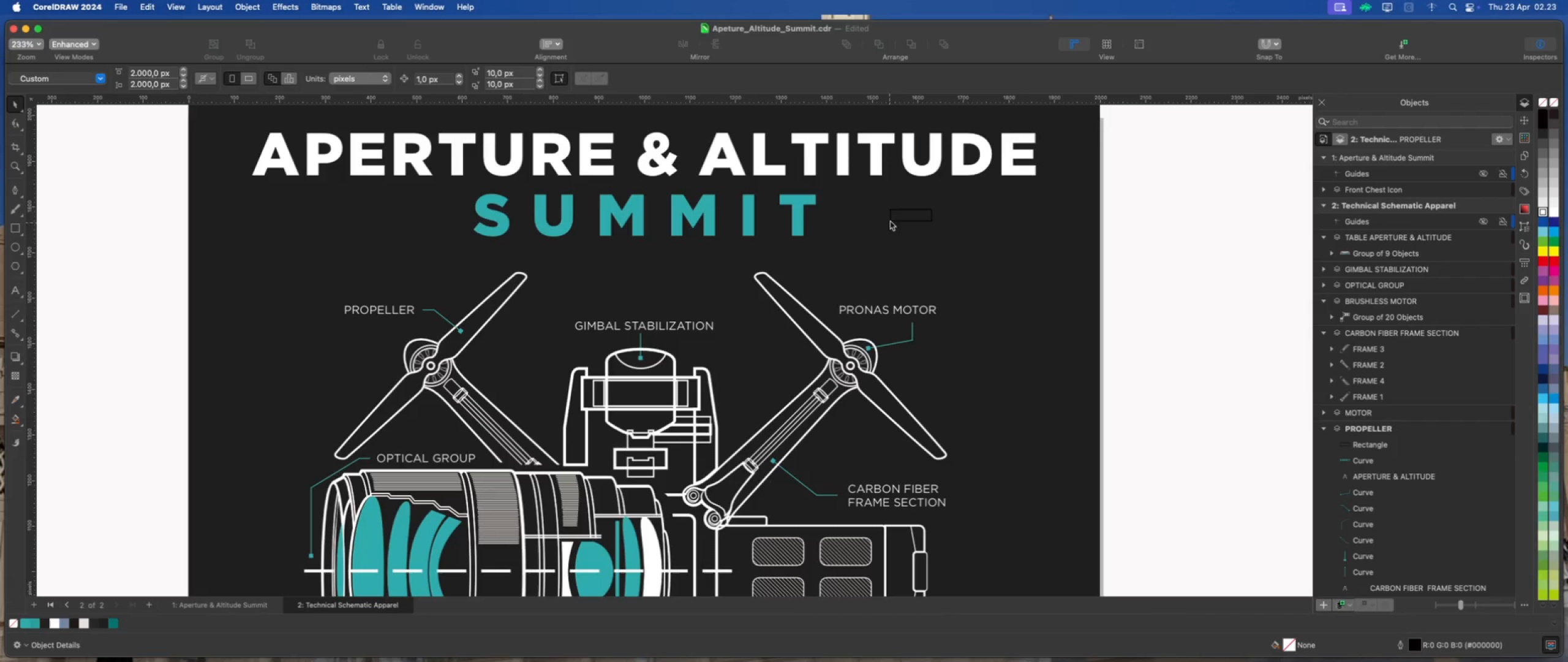 
left_click([899, 212])
 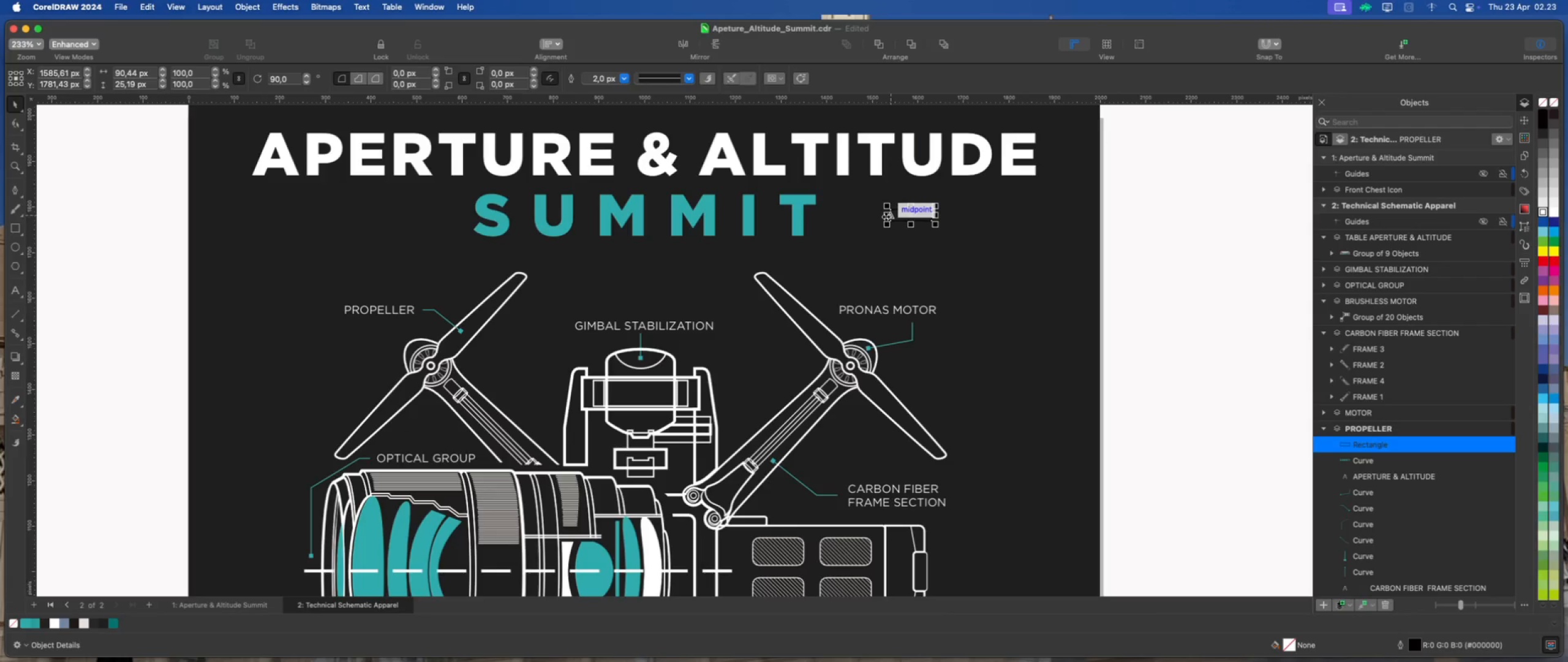 
left_click_drag(start_coordinate=[886, 216], to_coordinate=[842, 216])
 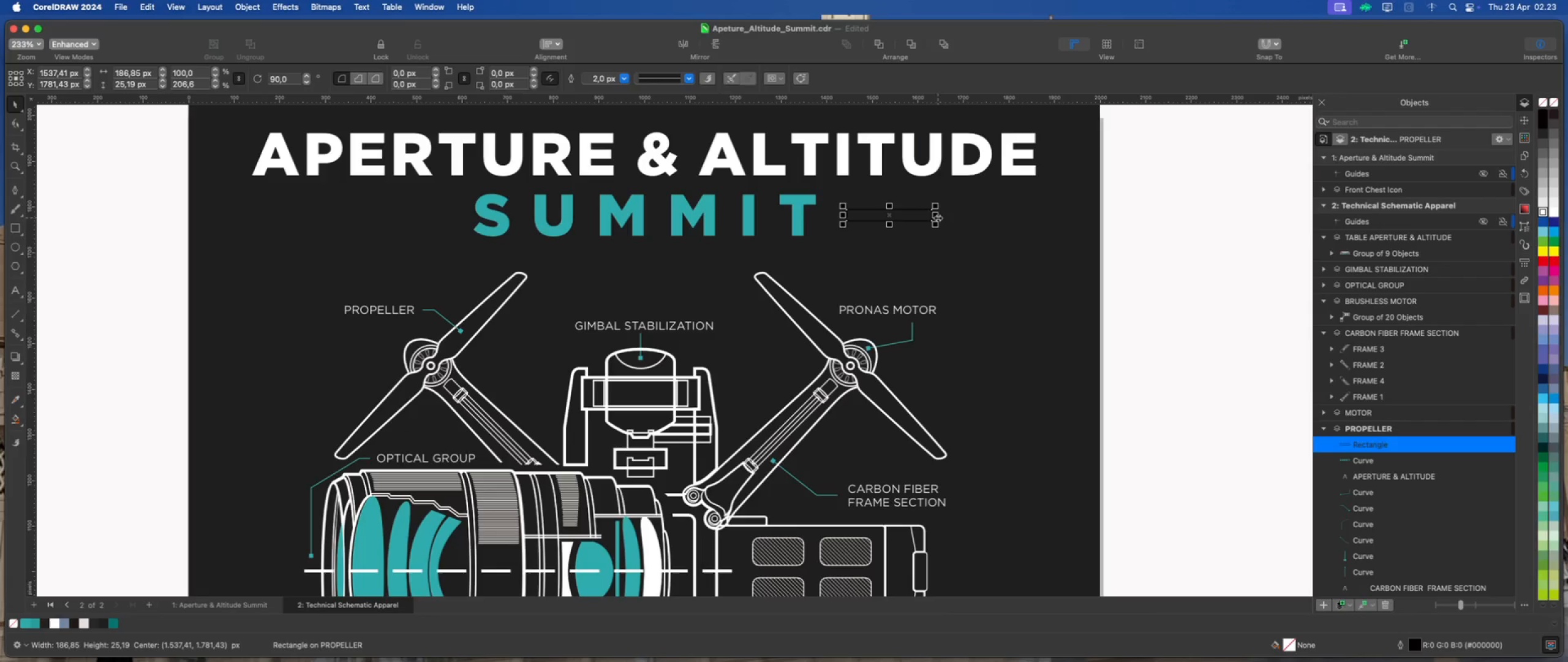 
left_click_drag(start_coordinate=[938, 218], to_coordinate=[1039, 203])
 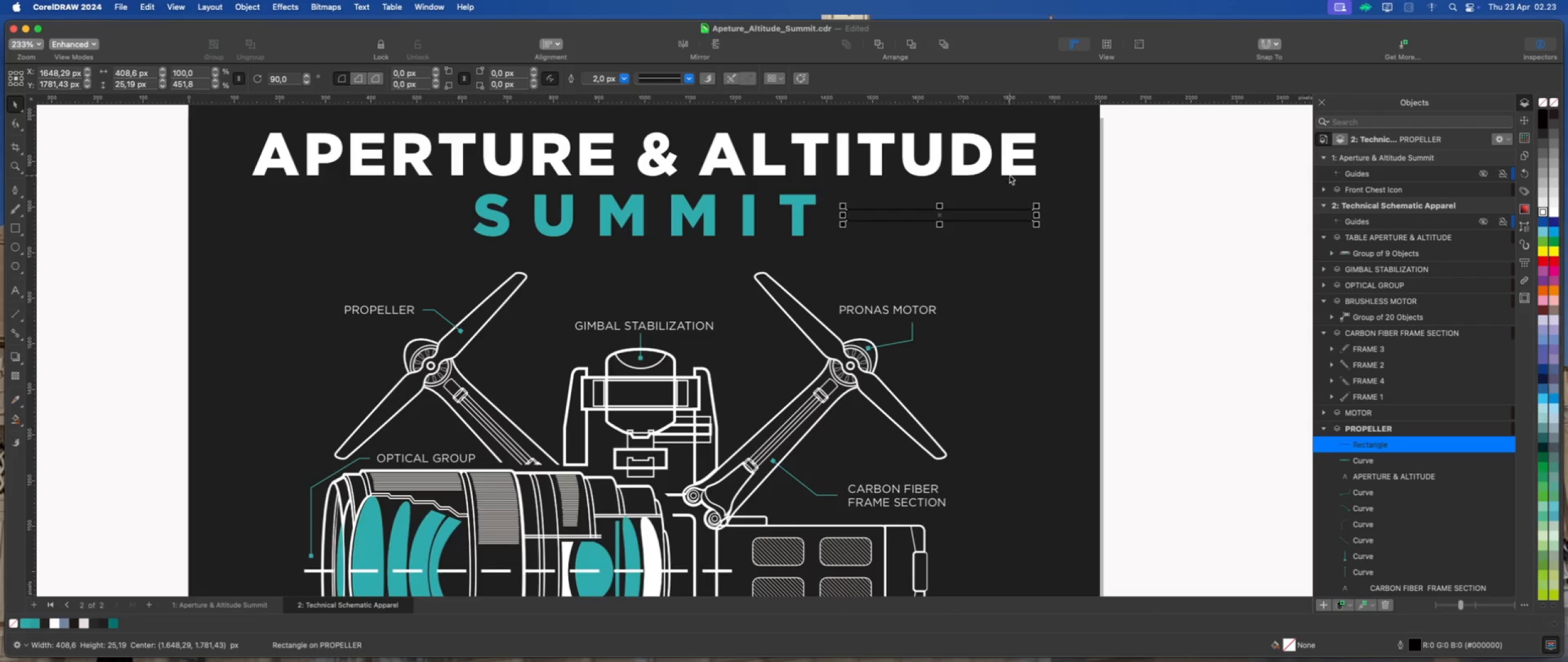 
left_click([1011, 172])
 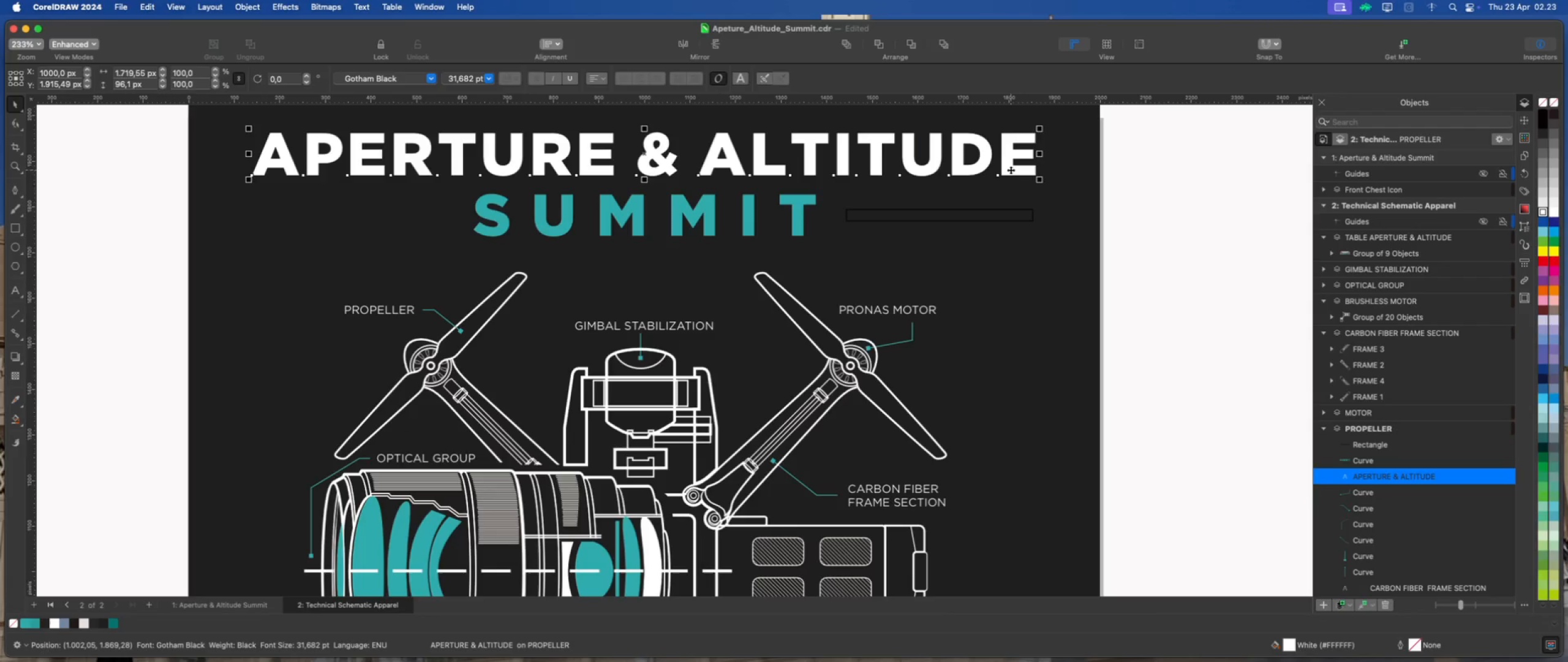 
right_click([1011, 170])
 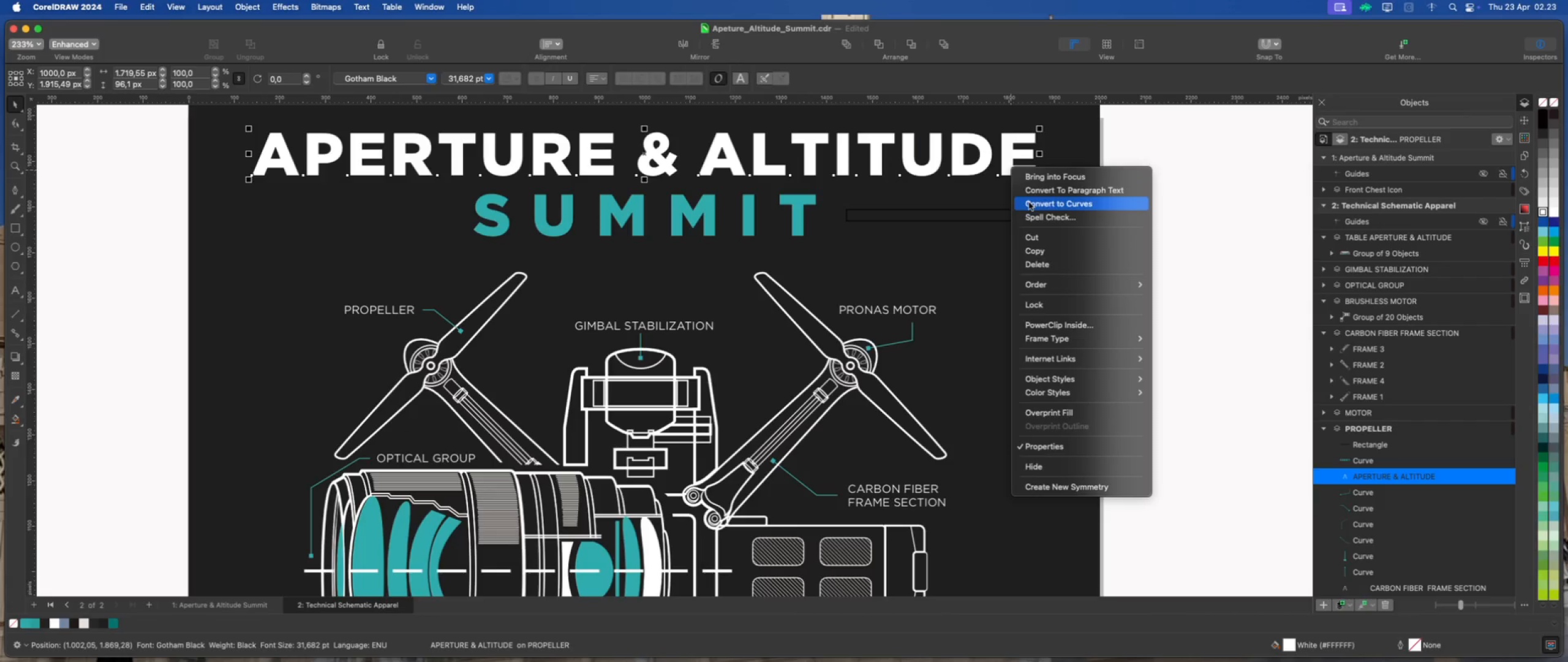 
wait(5.61)
 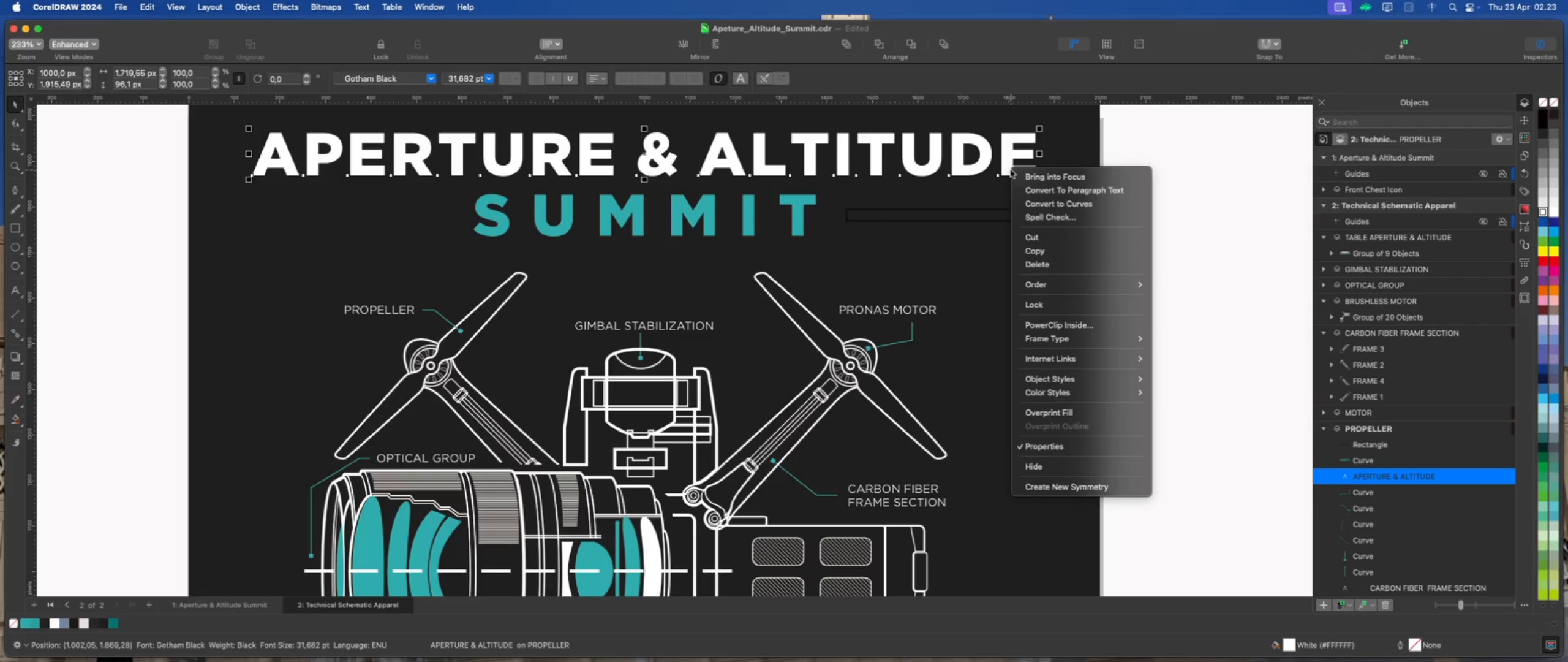 
left_click([1029, 202])
 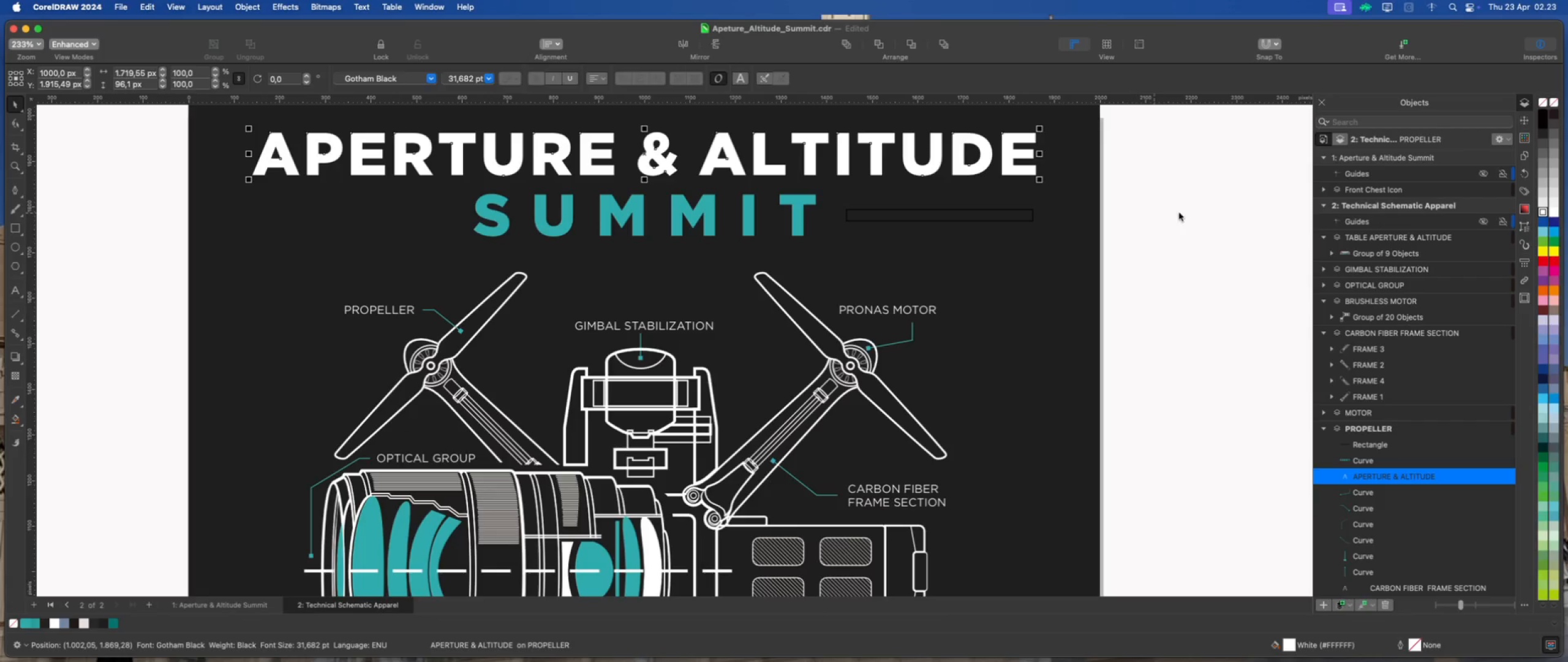 
left_click([1180, 213])
 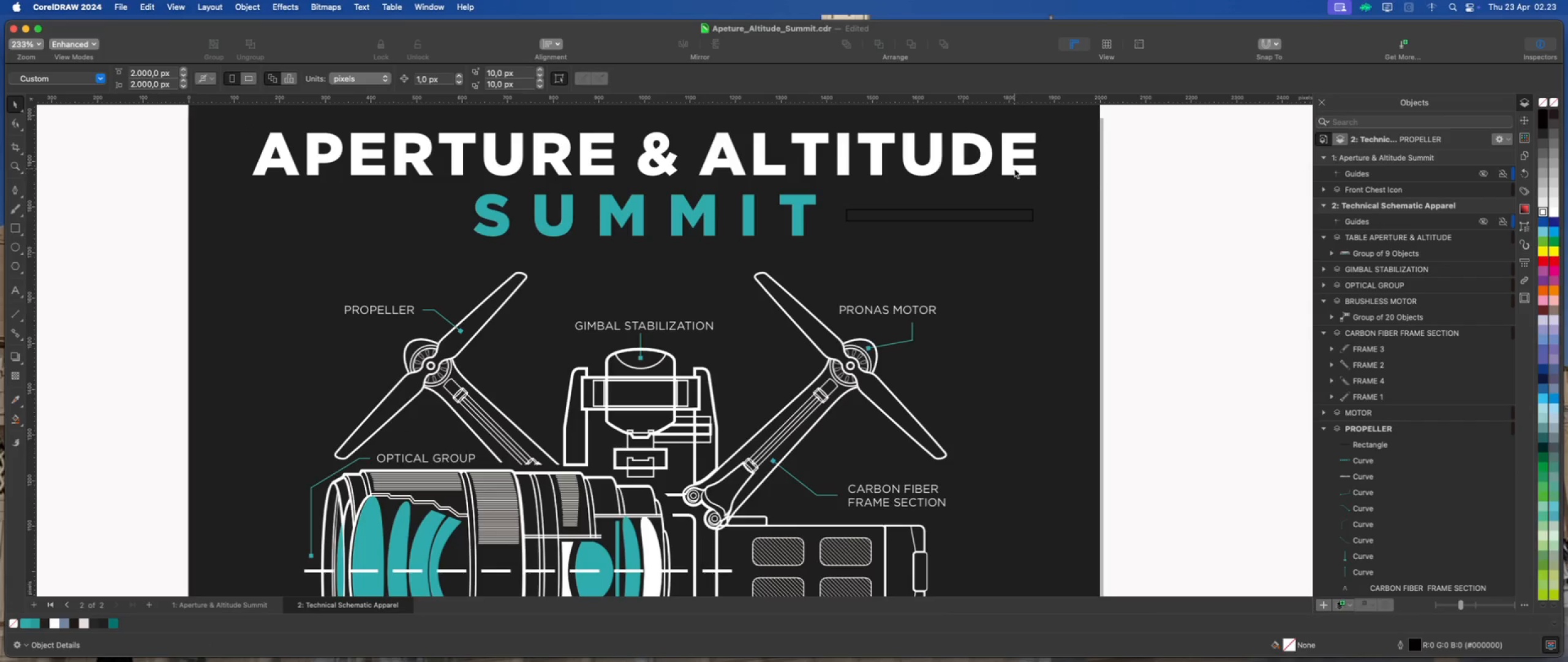 
left_click([1014, 169])
 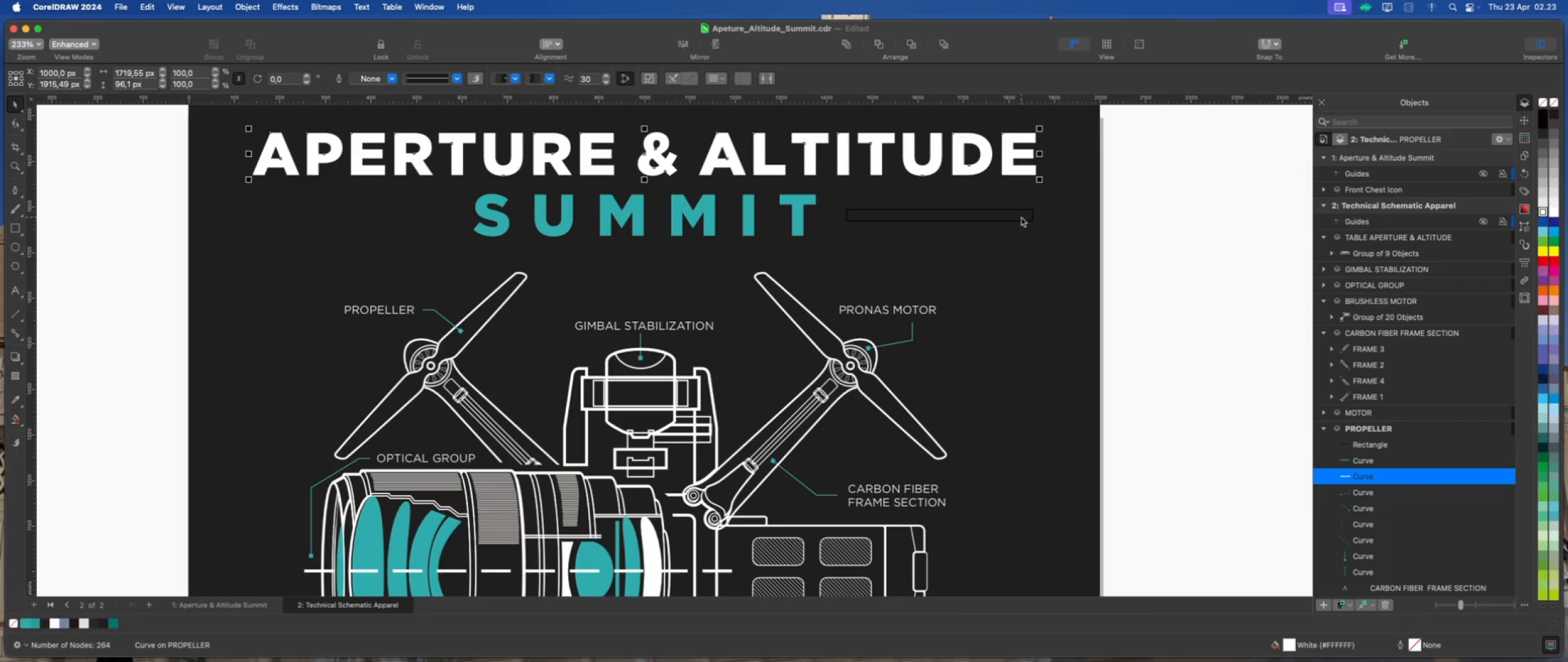 
left_click([1021, 218])
 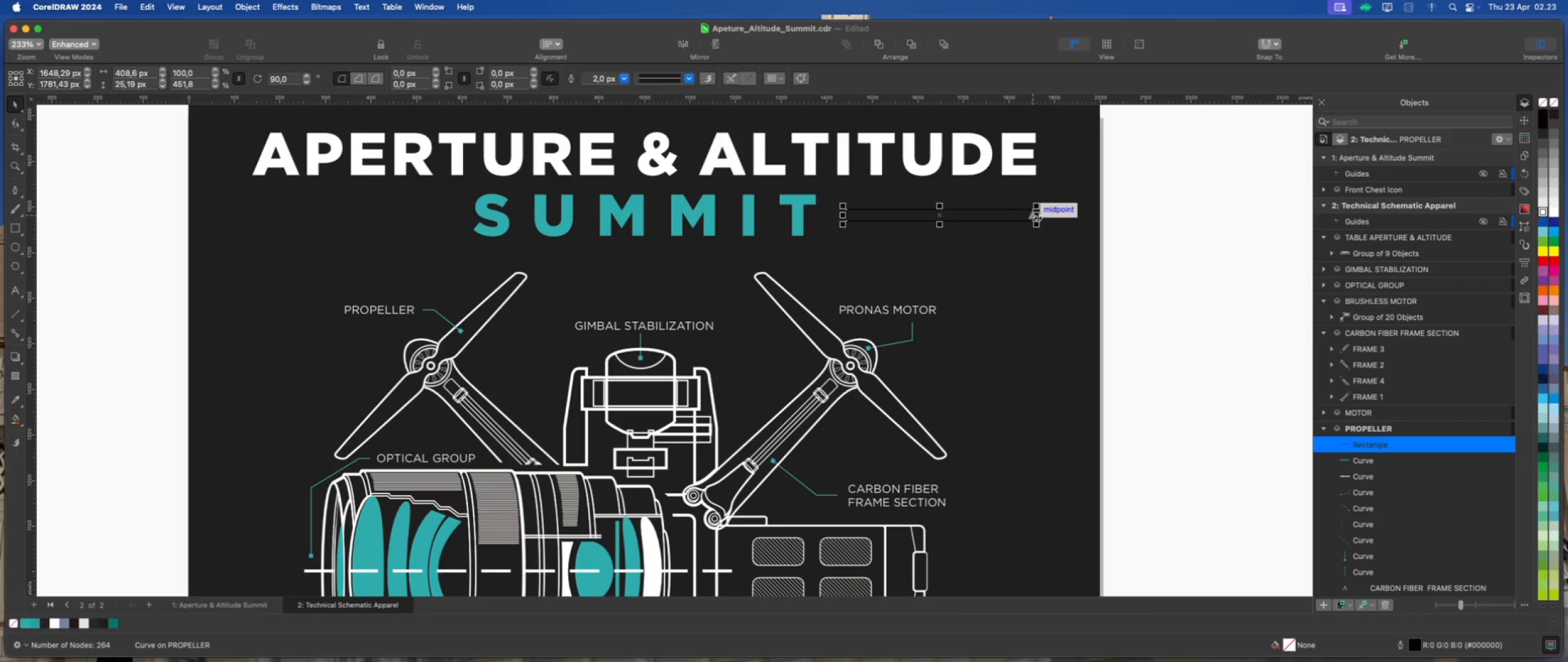 
left_click_drag(start_coordinate=[1038, 218], to_coordinate=[1040, 170])
 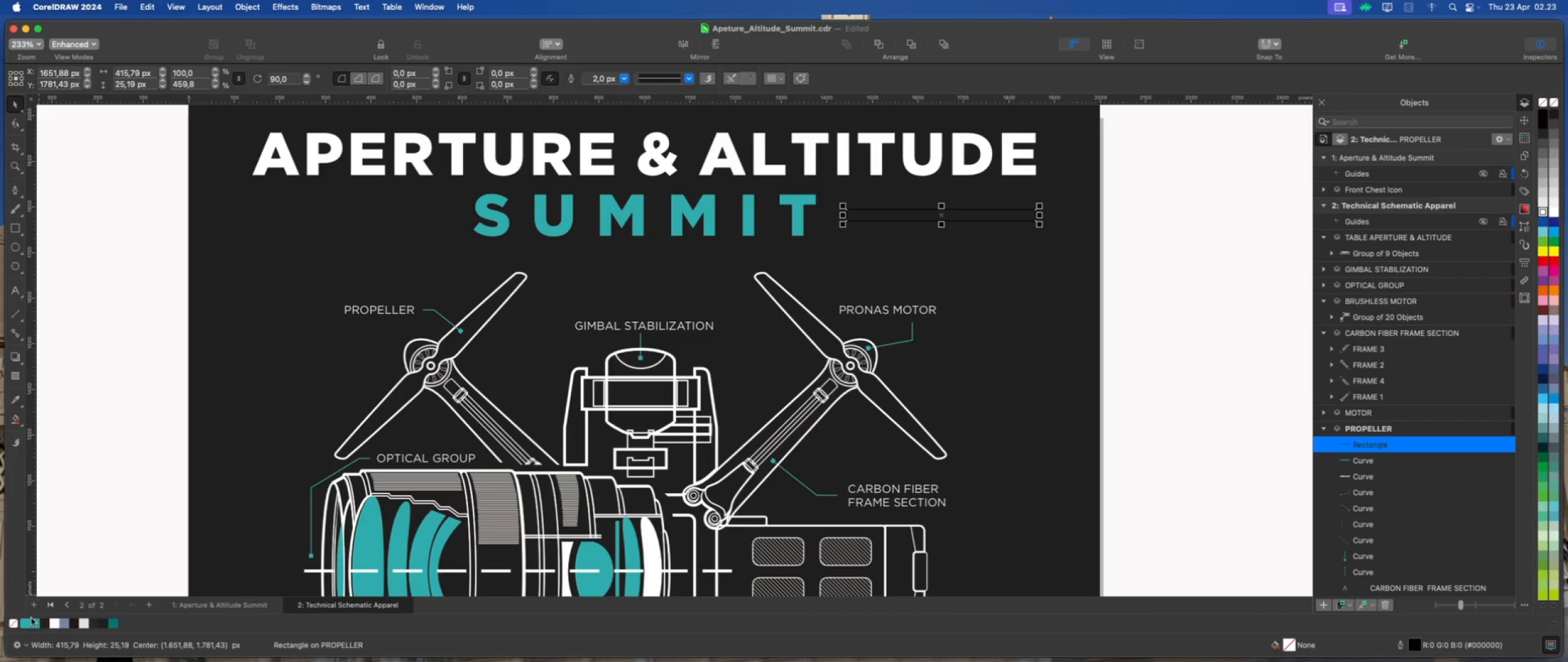 
left_click([26, 622])
 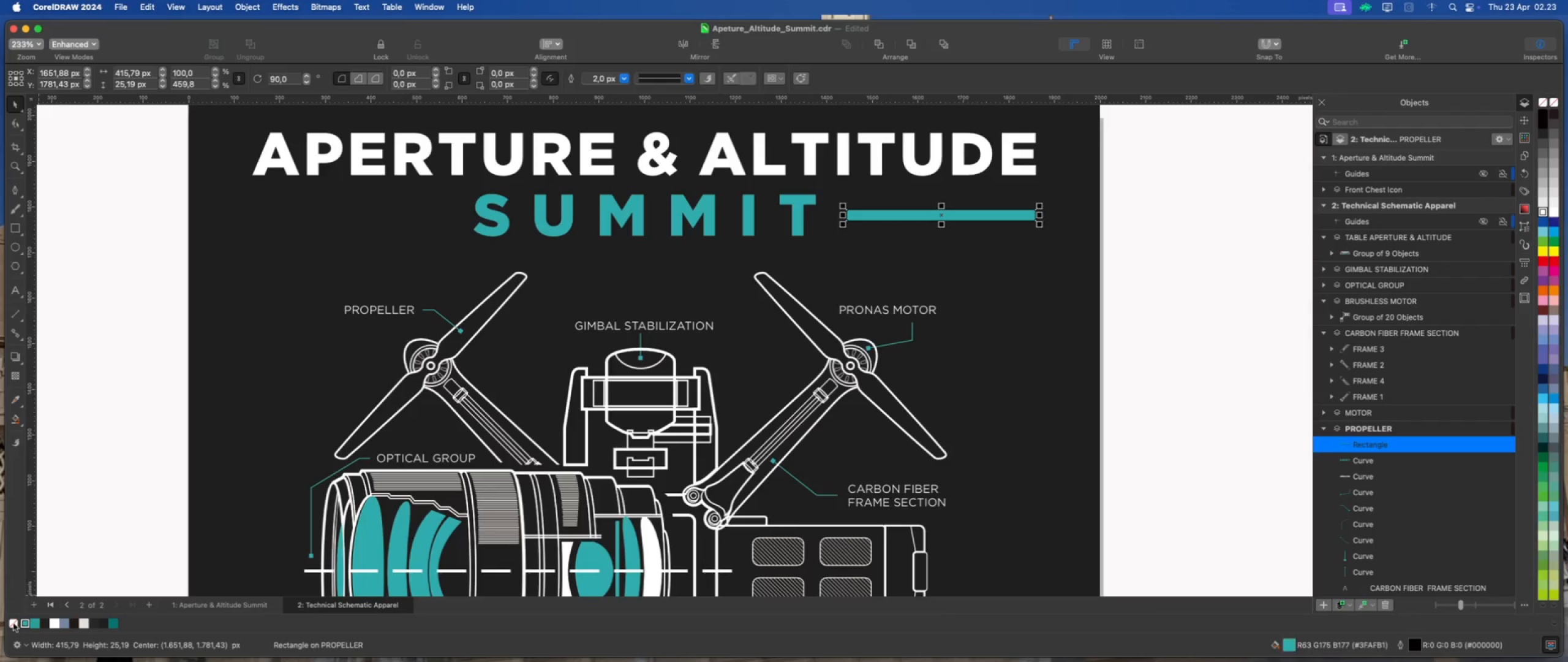 
right_click([13, 623])
 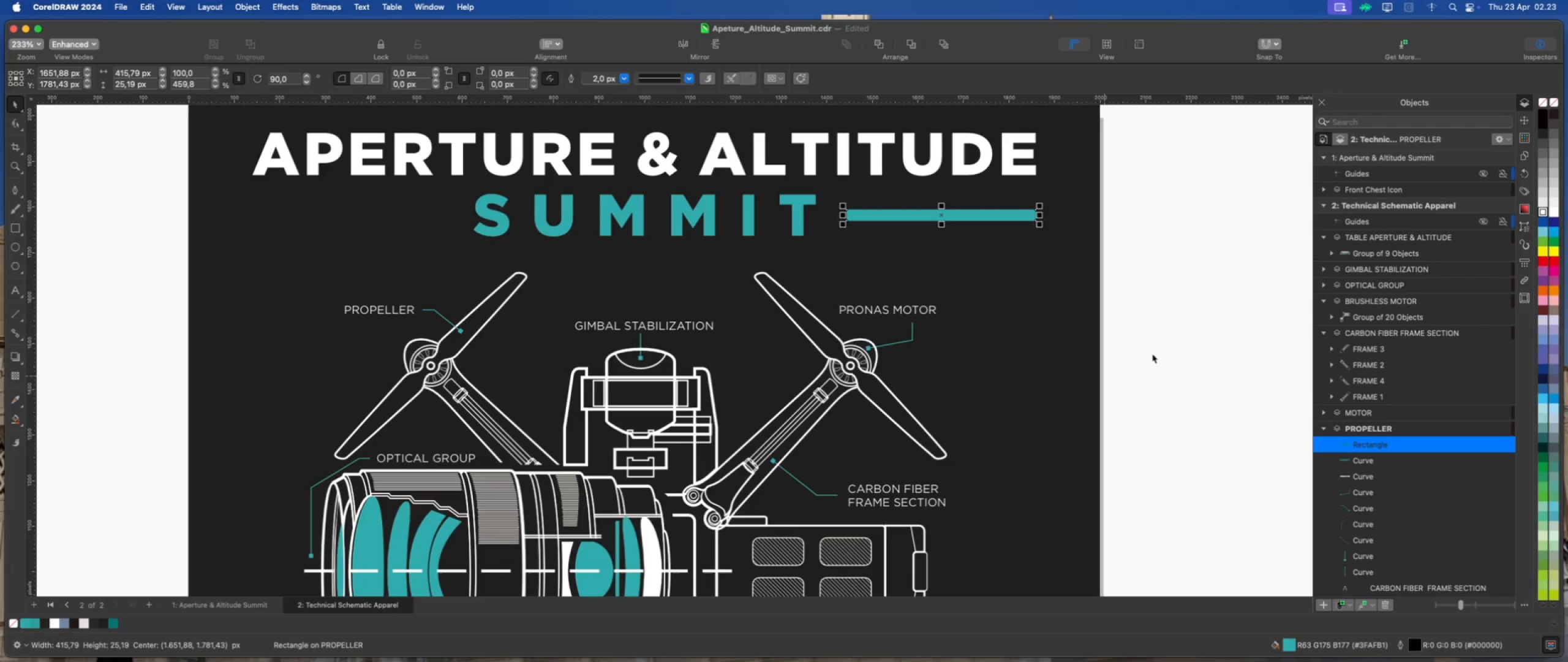 
scroll: coordinate [966, 295], scroll_direction: down, amount: 2.0
 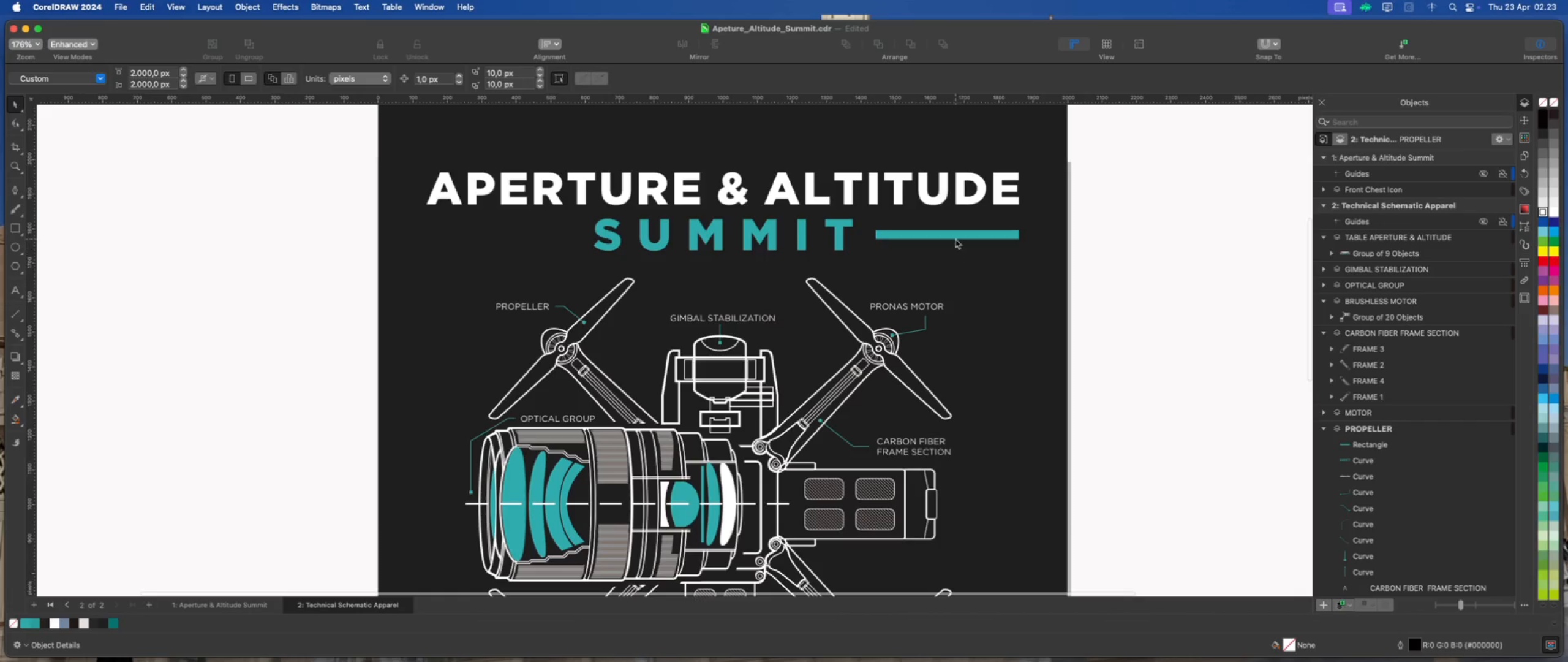 
left_click([956, 237])
 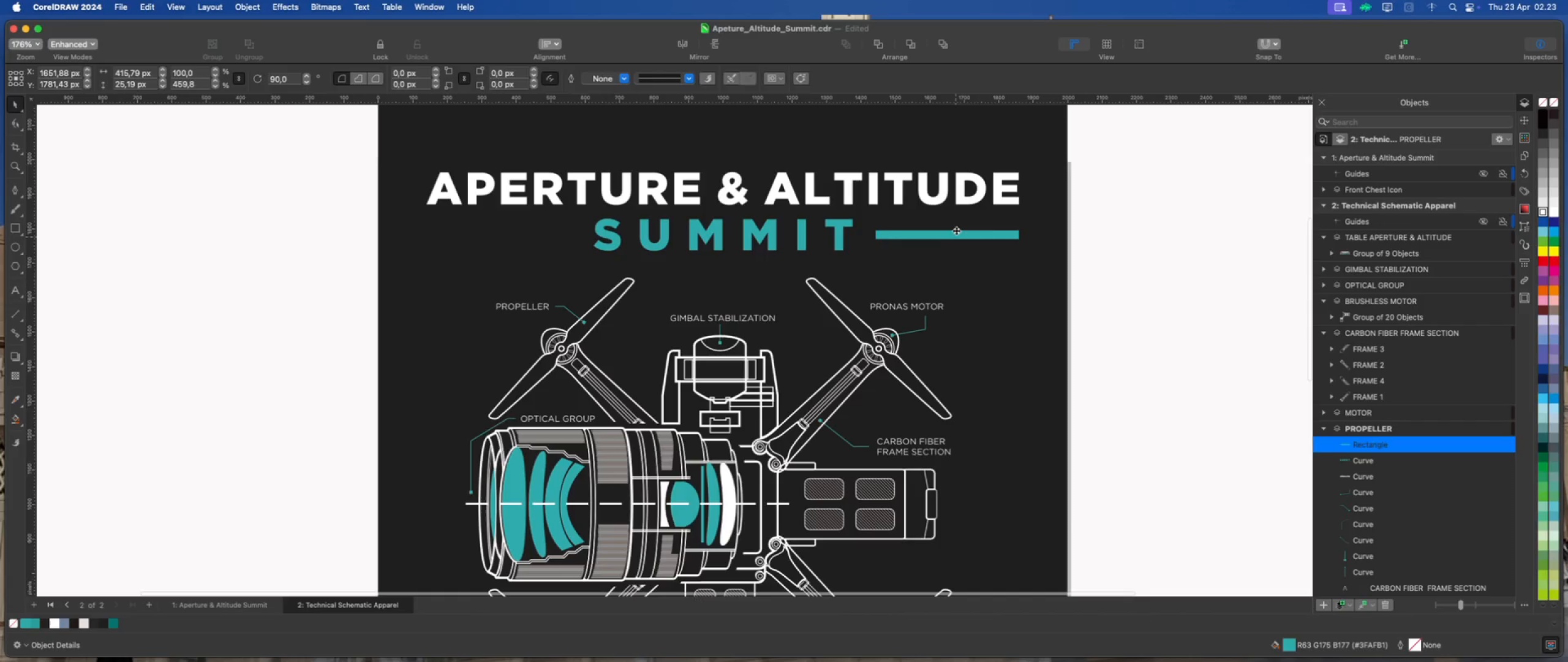 
scroll: coordinate [956, 230], scroll_direction: up, amount: 5.0
 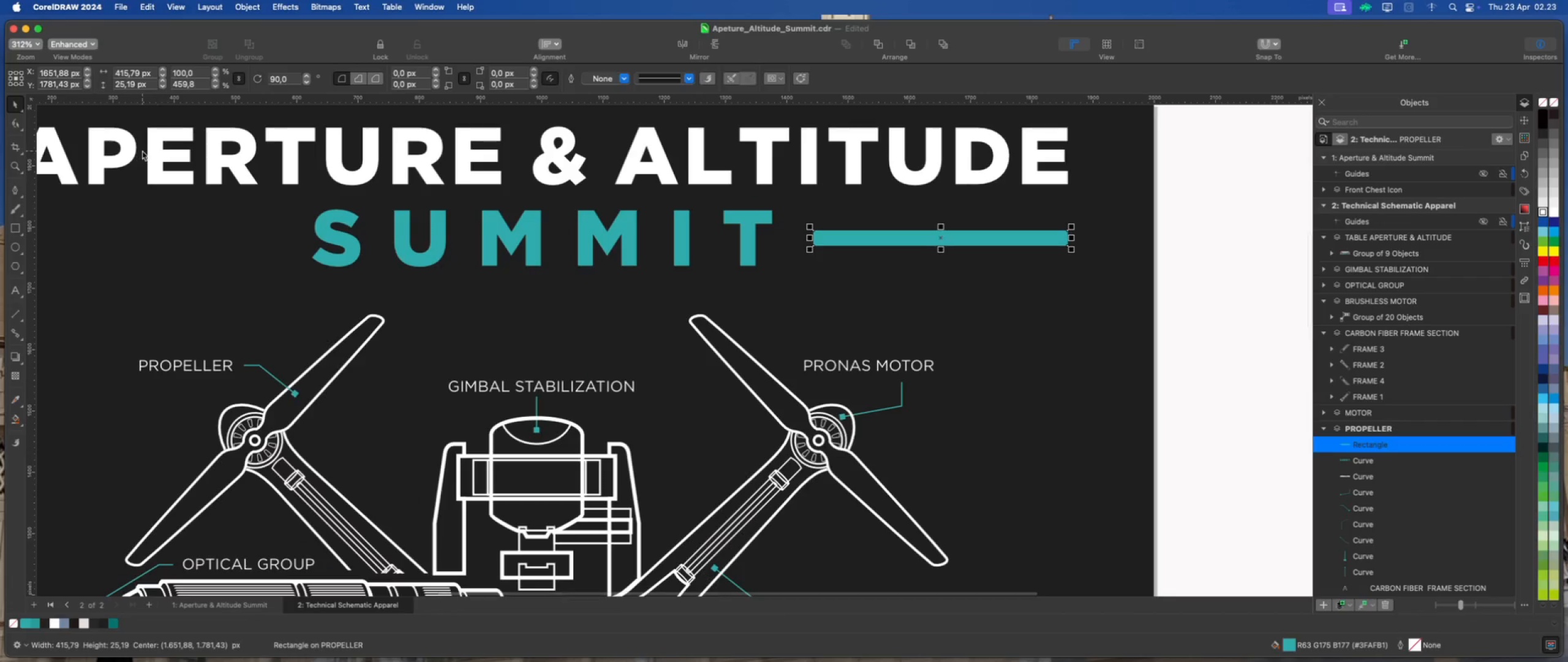 
left_click([12, 121])
 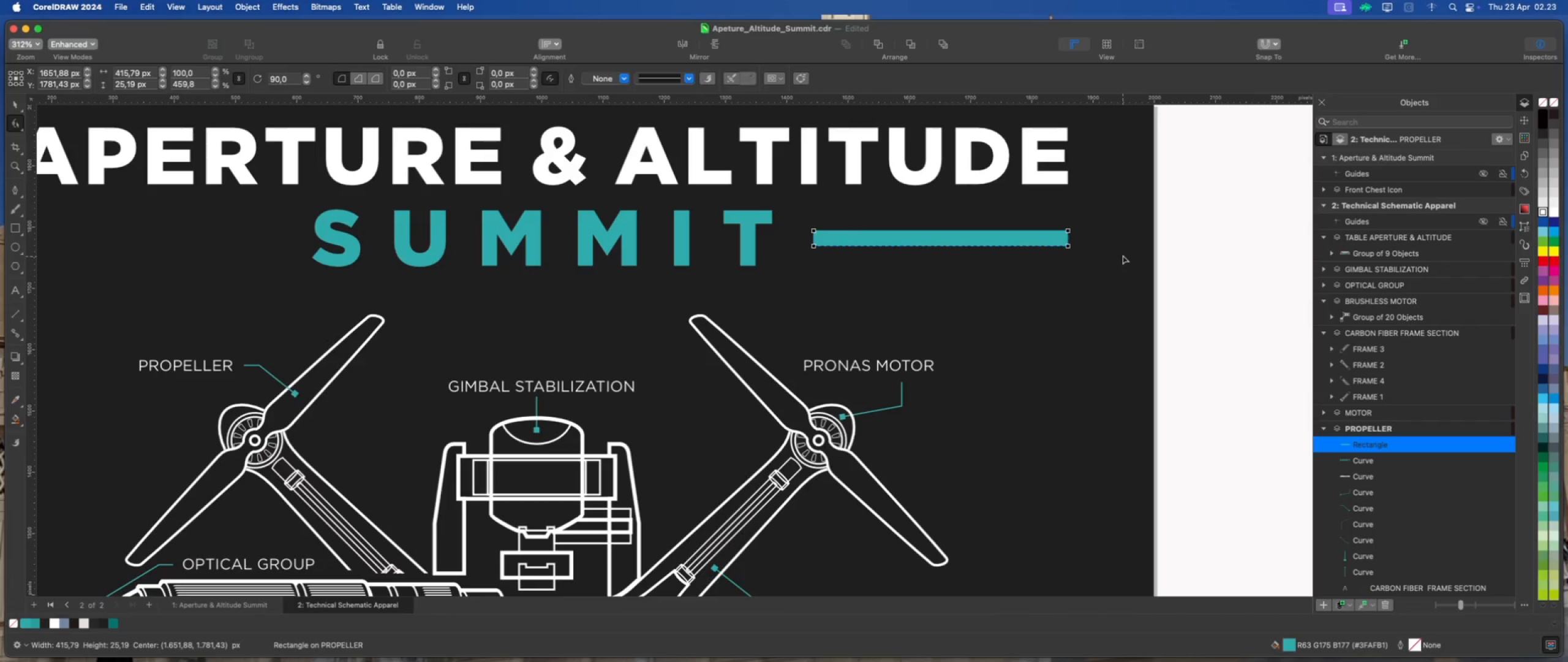 
right_click([1030, 238])
 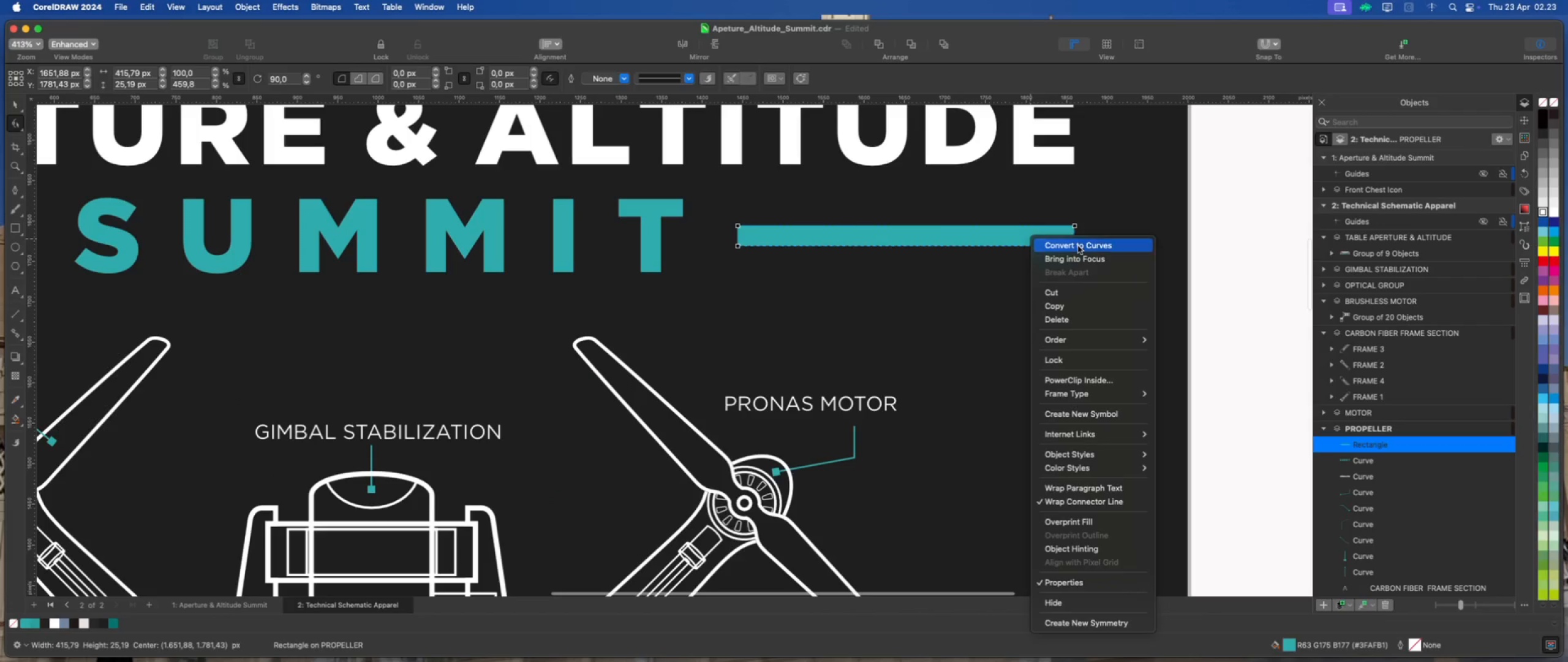 
scroll: coordinate [1033, 246], scroll_direction: up, amount: 2.0
 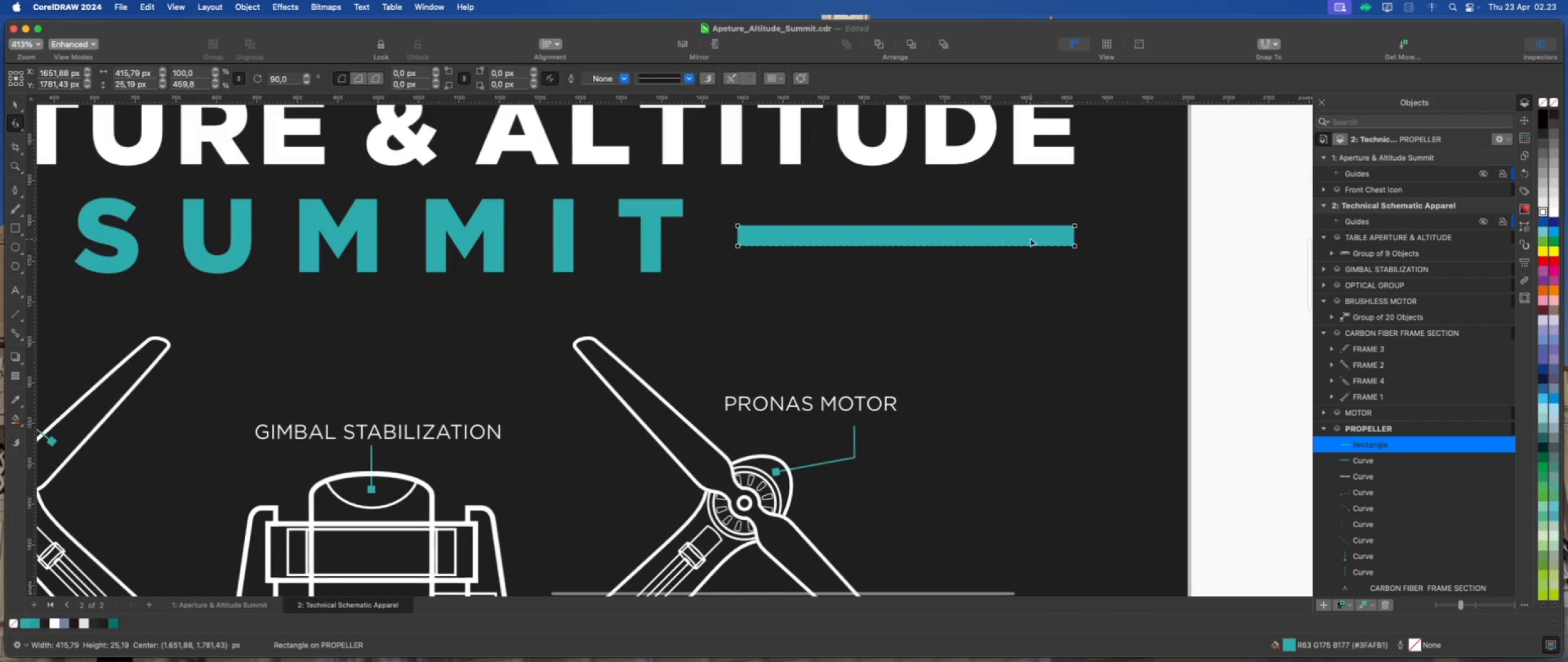 
left_click([1079, 247])
 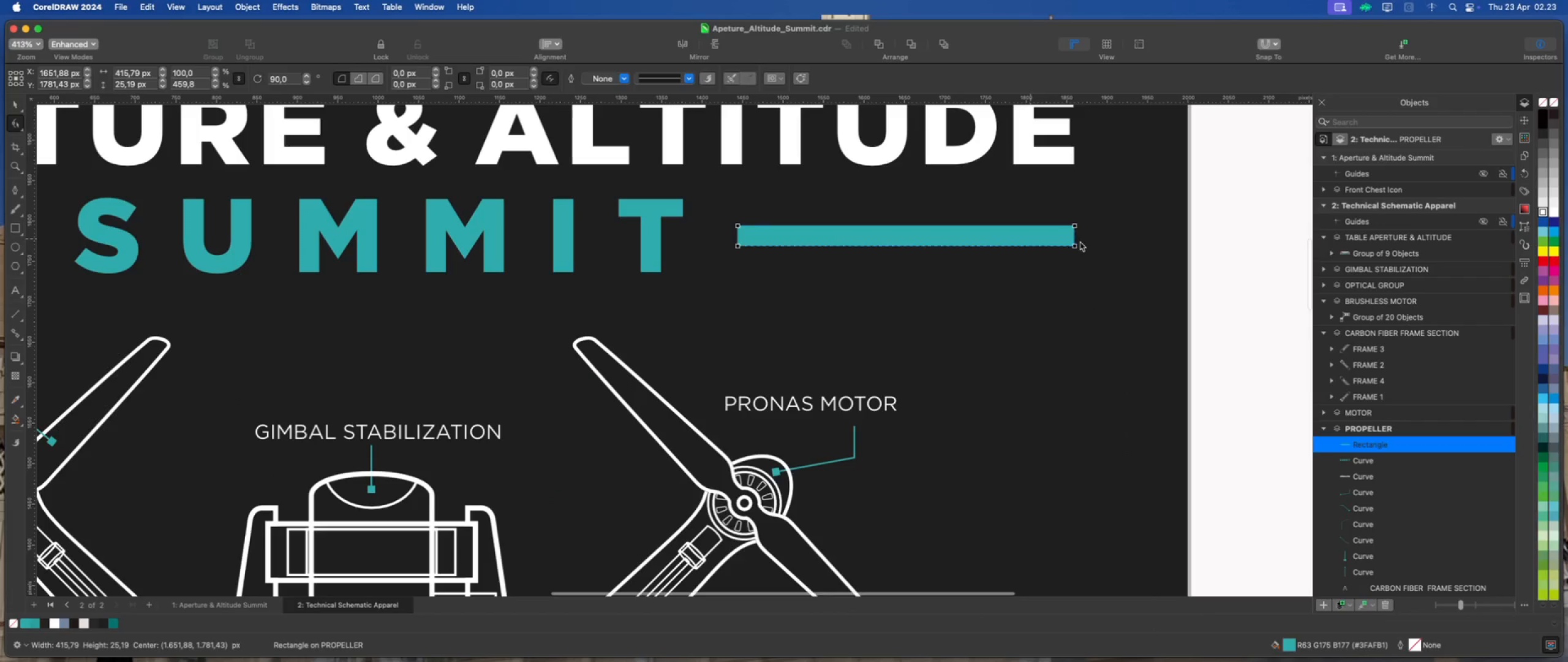 
scroll: coordinate [1078, 238], scroll_direction: up, amount: 2.0
 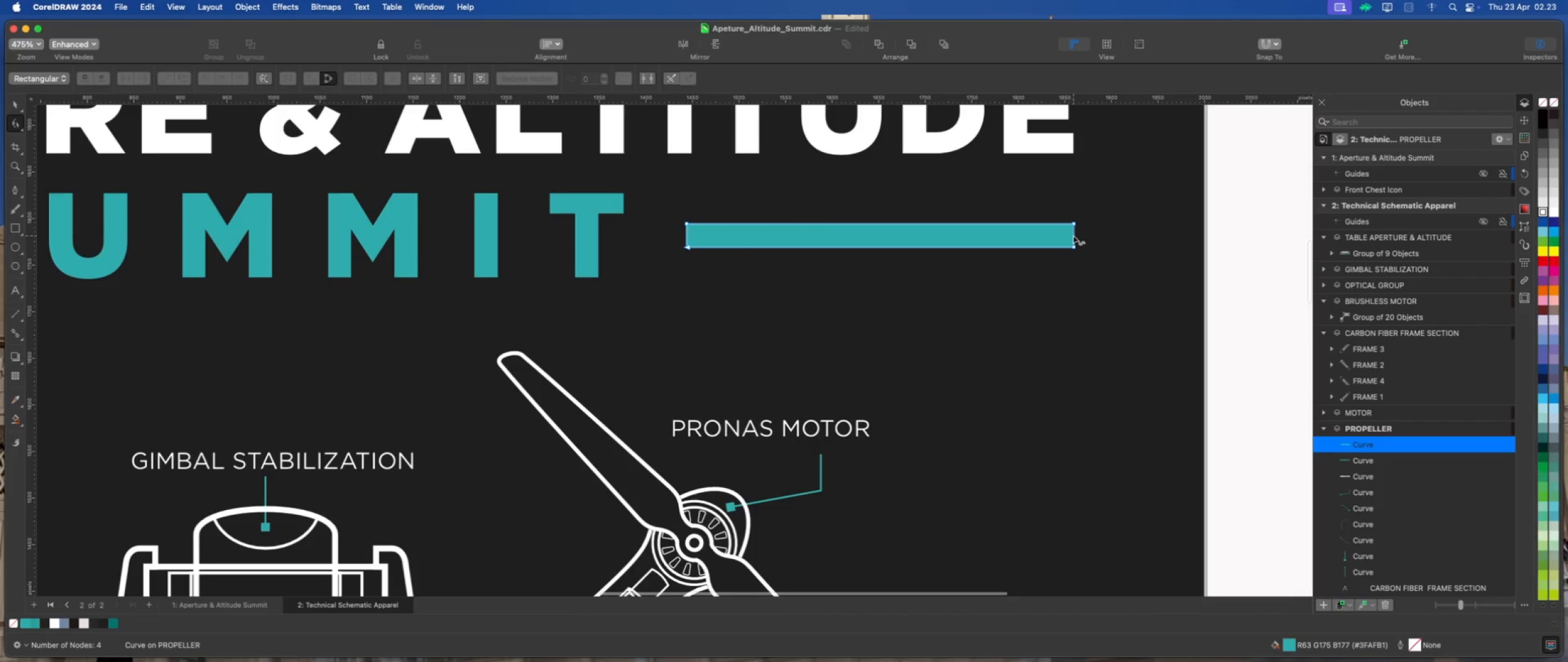 
double_click([1073, 235])
 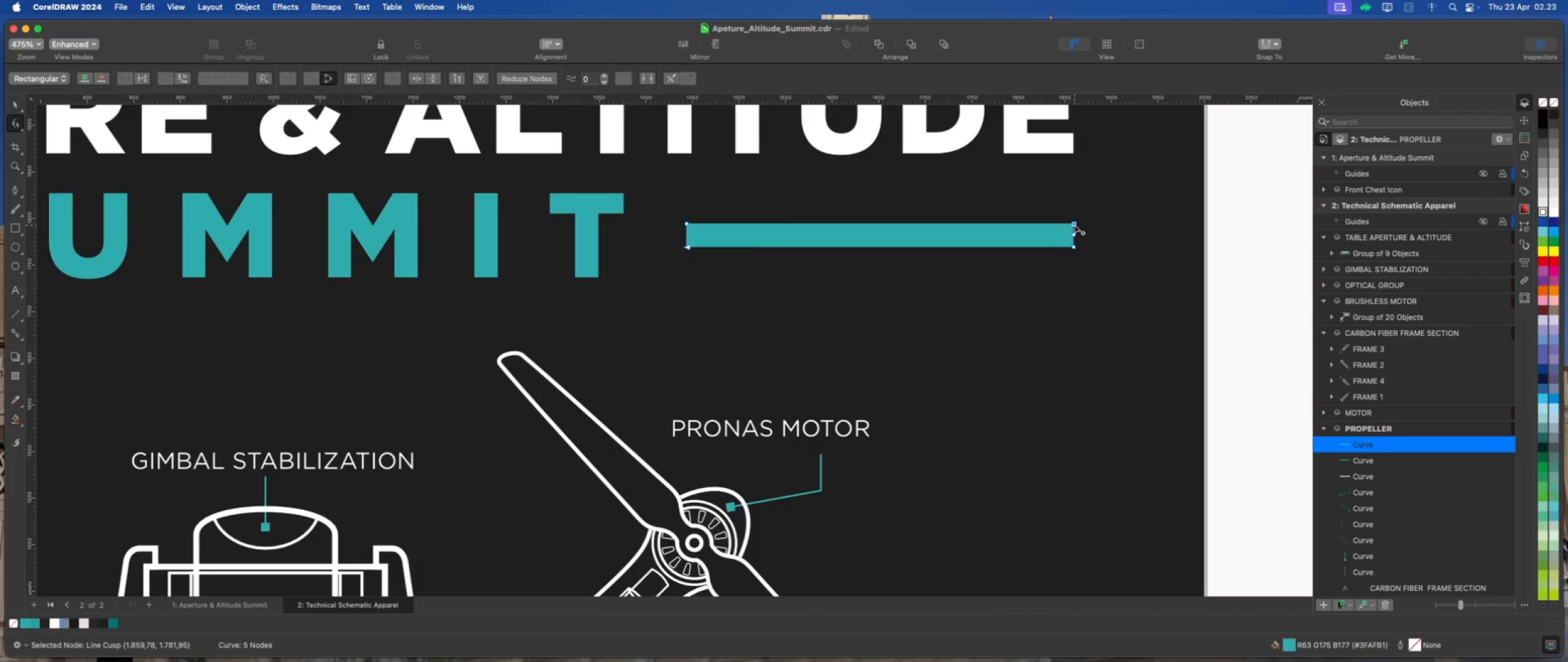 
double_click([1074, 225])
 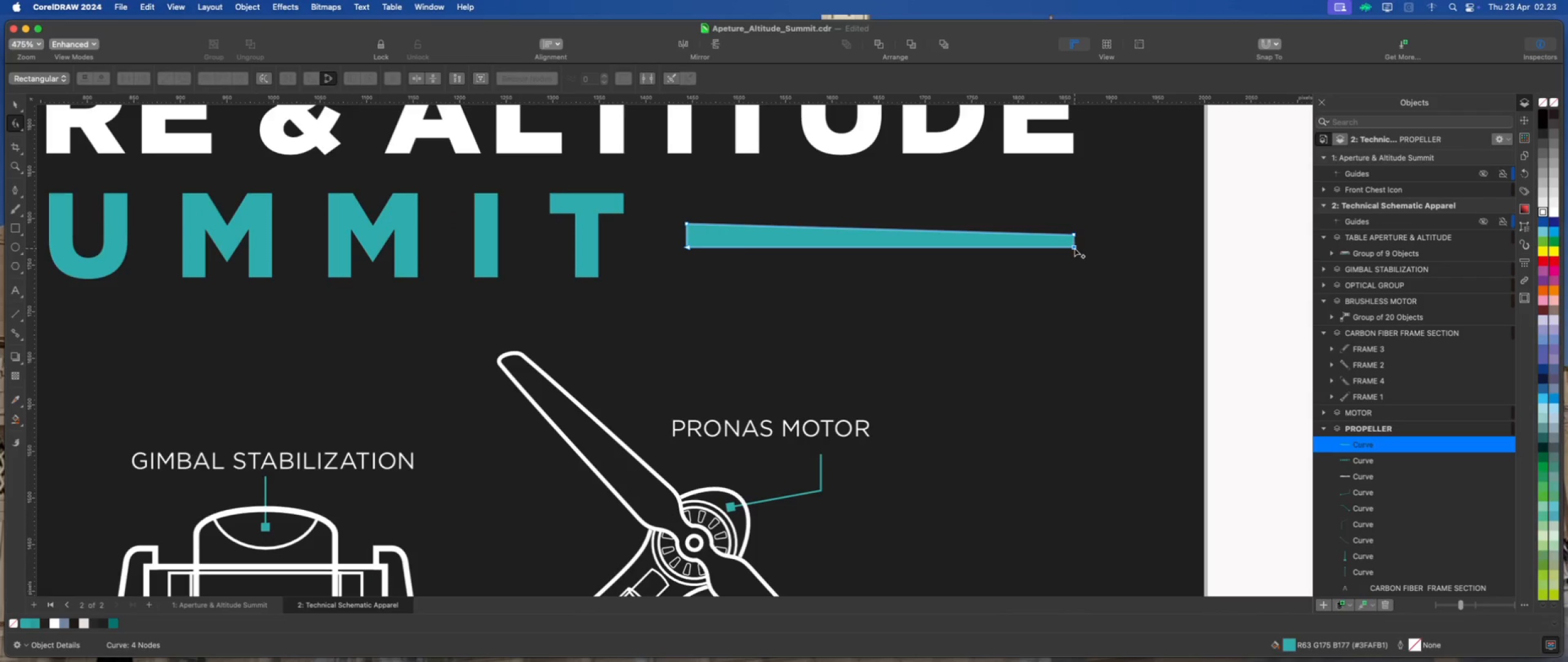 
double_click([1074, 248])
 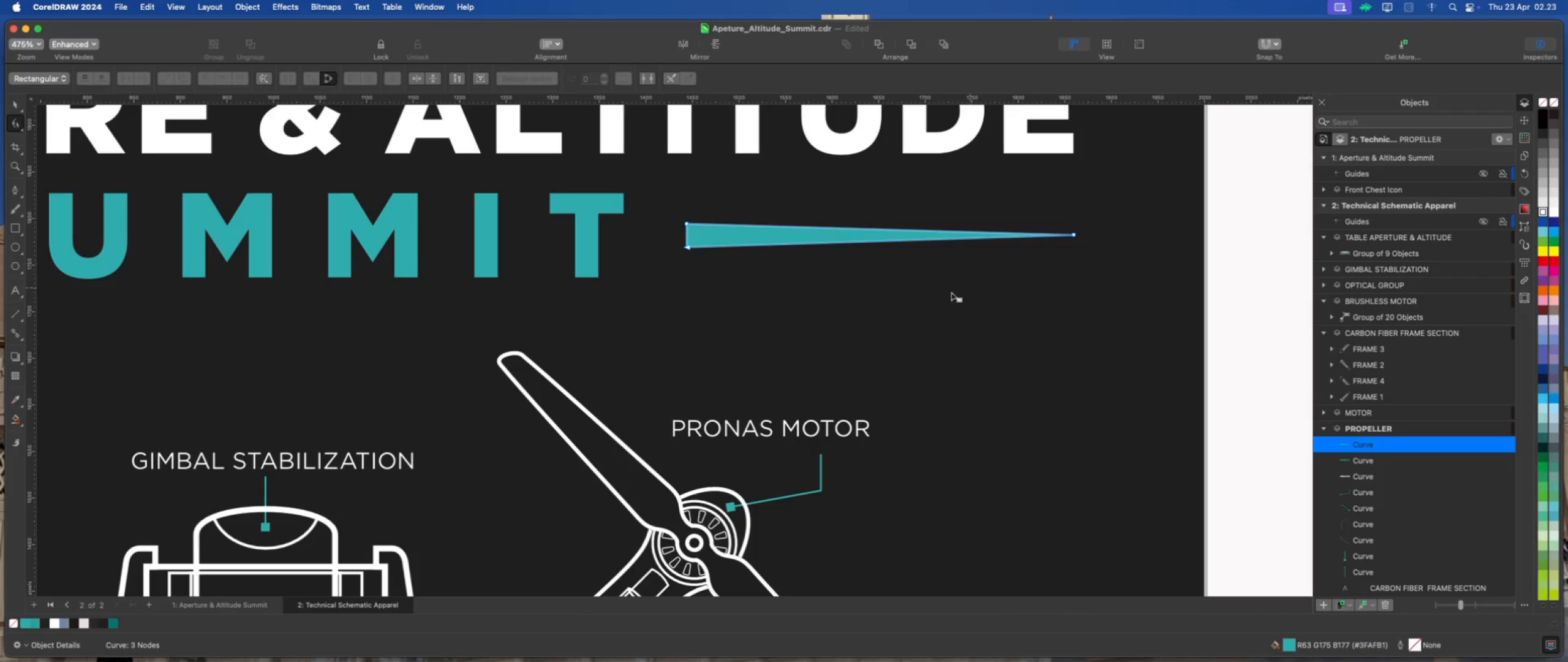 
scroll: coordinate [885, 319], scroll_direction: down, amount: 4.0
 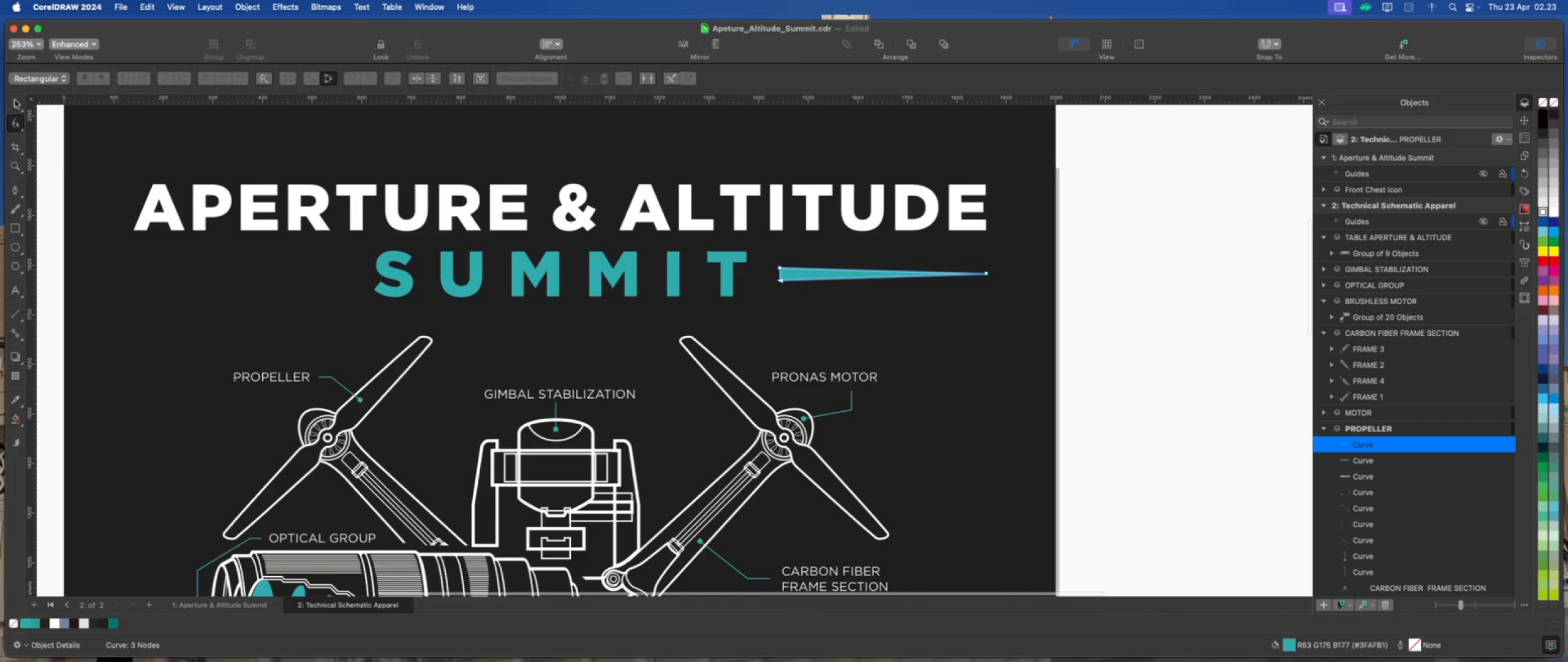 
left_click([1108, 281])
 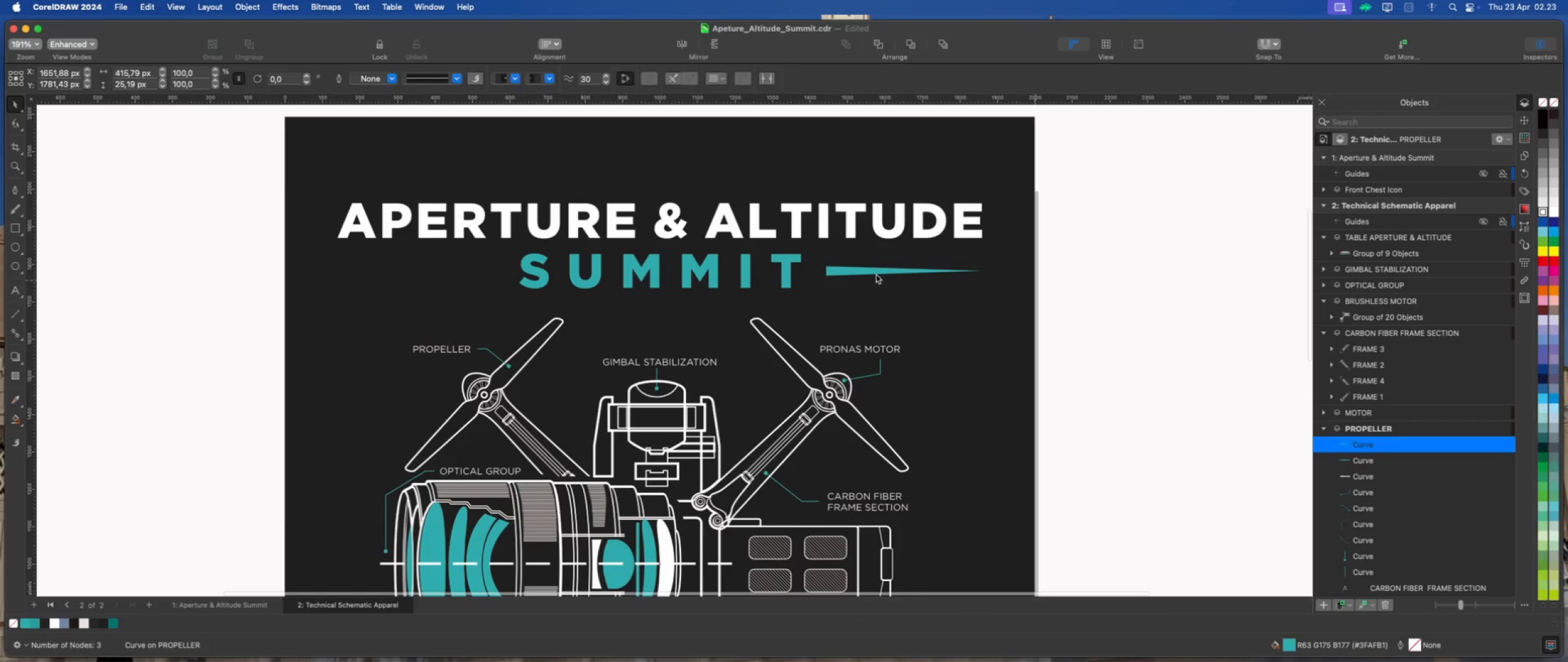 
scroll: coordinate [968, 261], scroll_direction: down, amount: 2.0
 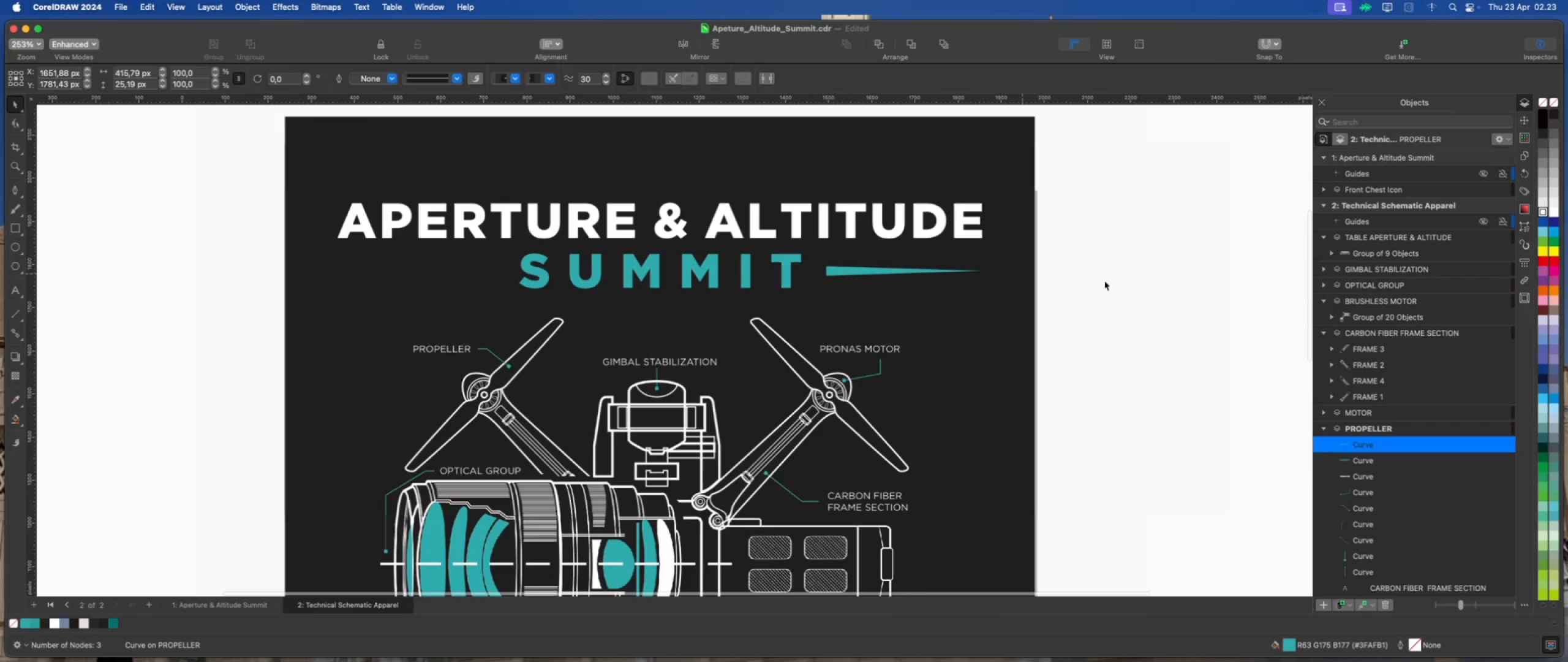 
left_click([875, 273])
 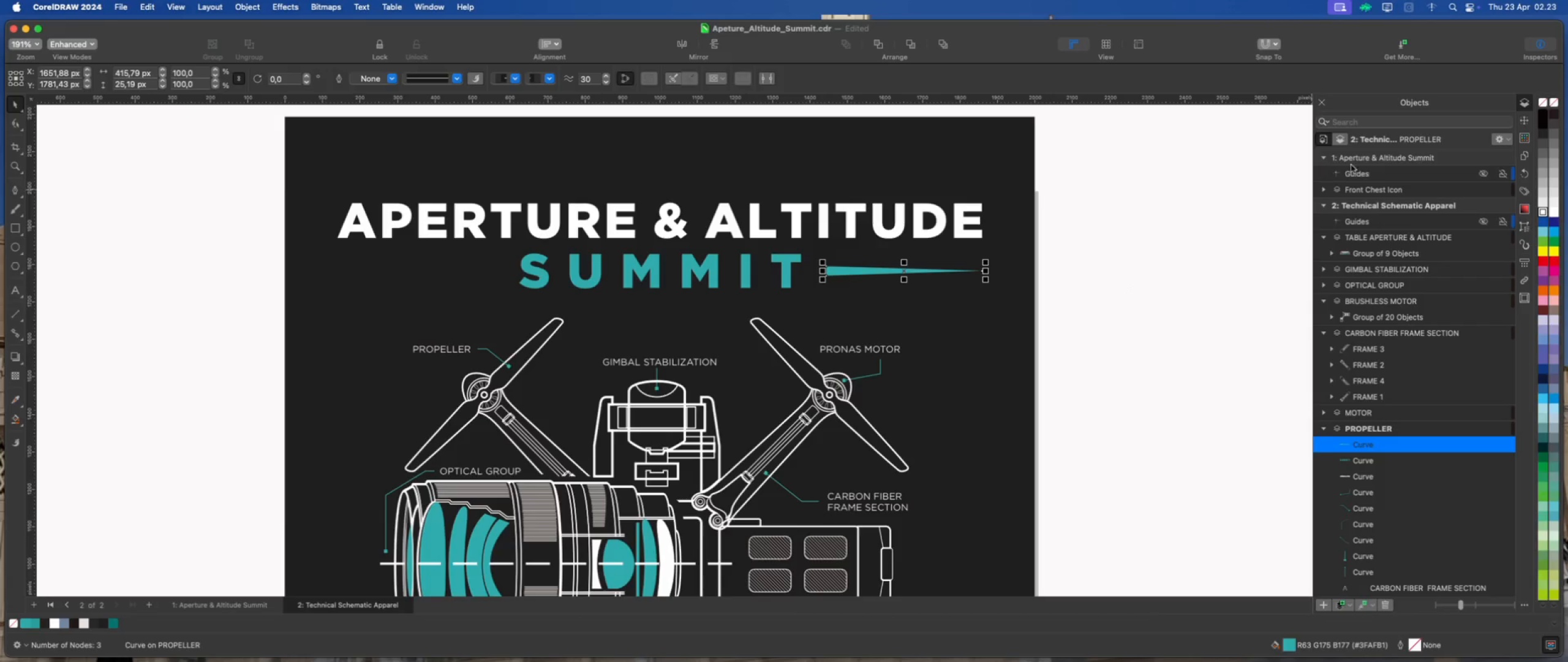 
left_click([1529, 118])
 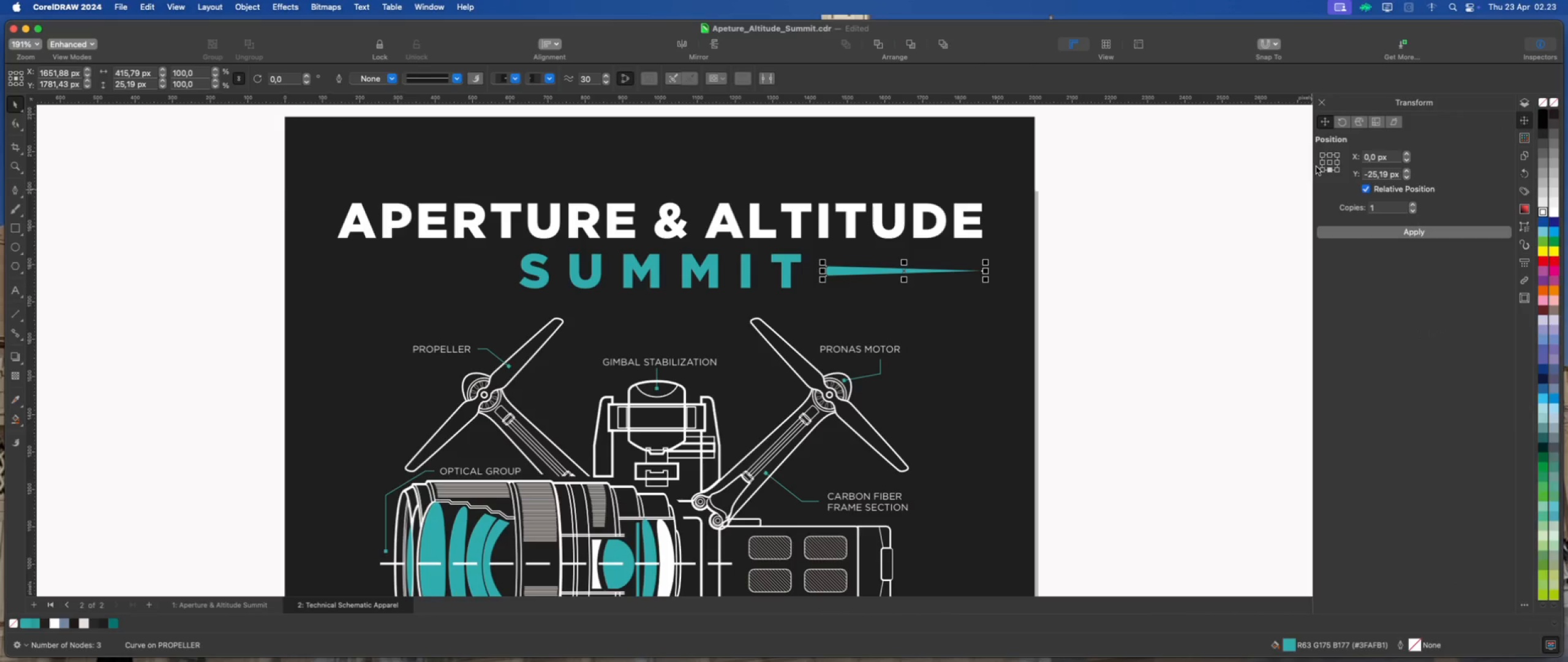 
left_click([1322, 164])
 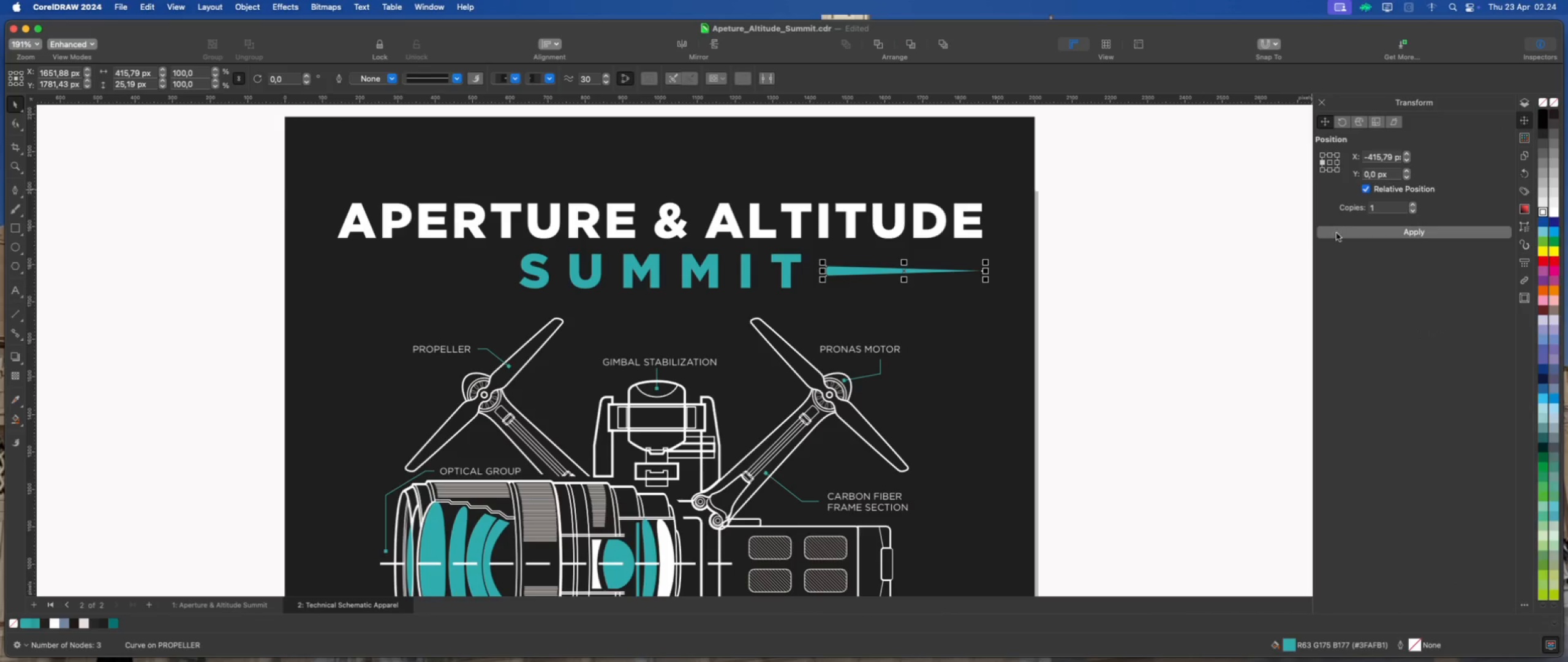 
left_click([1338, 235])
 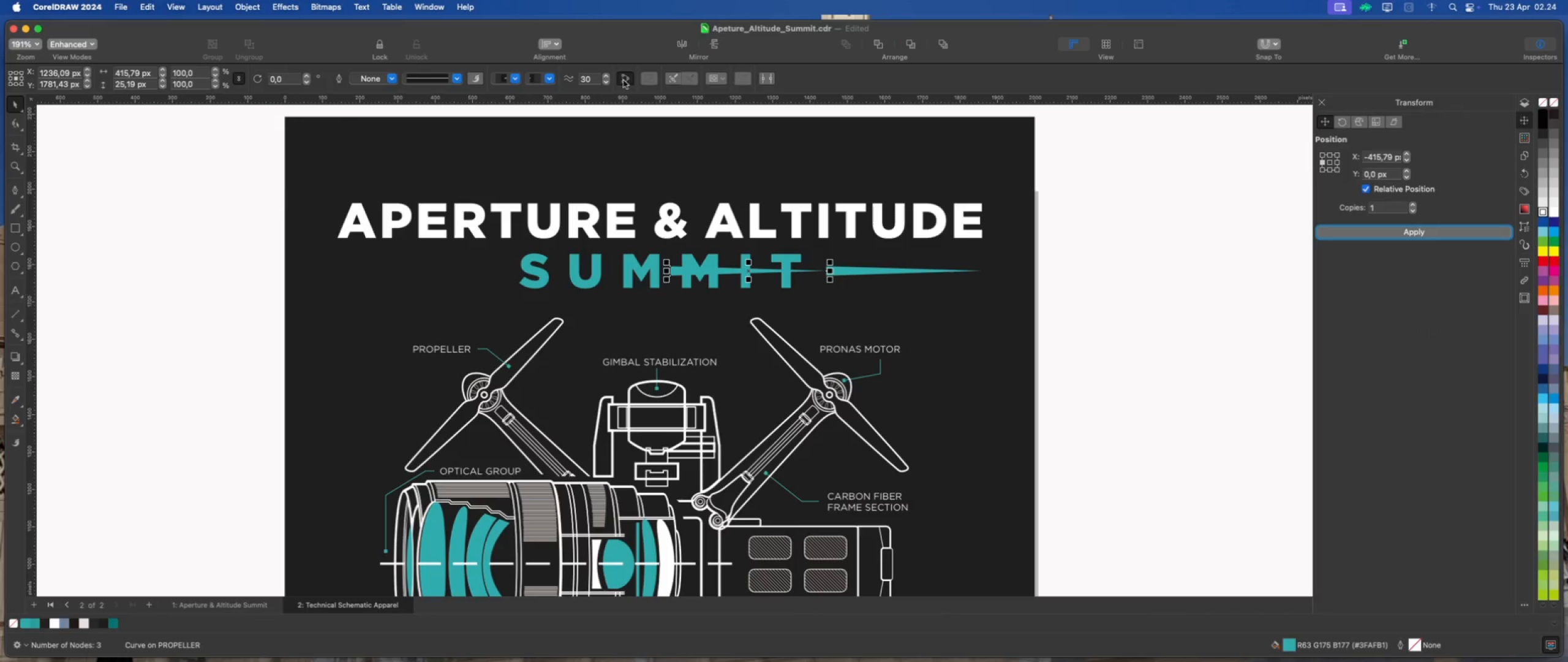 
left_click([687, 42])
 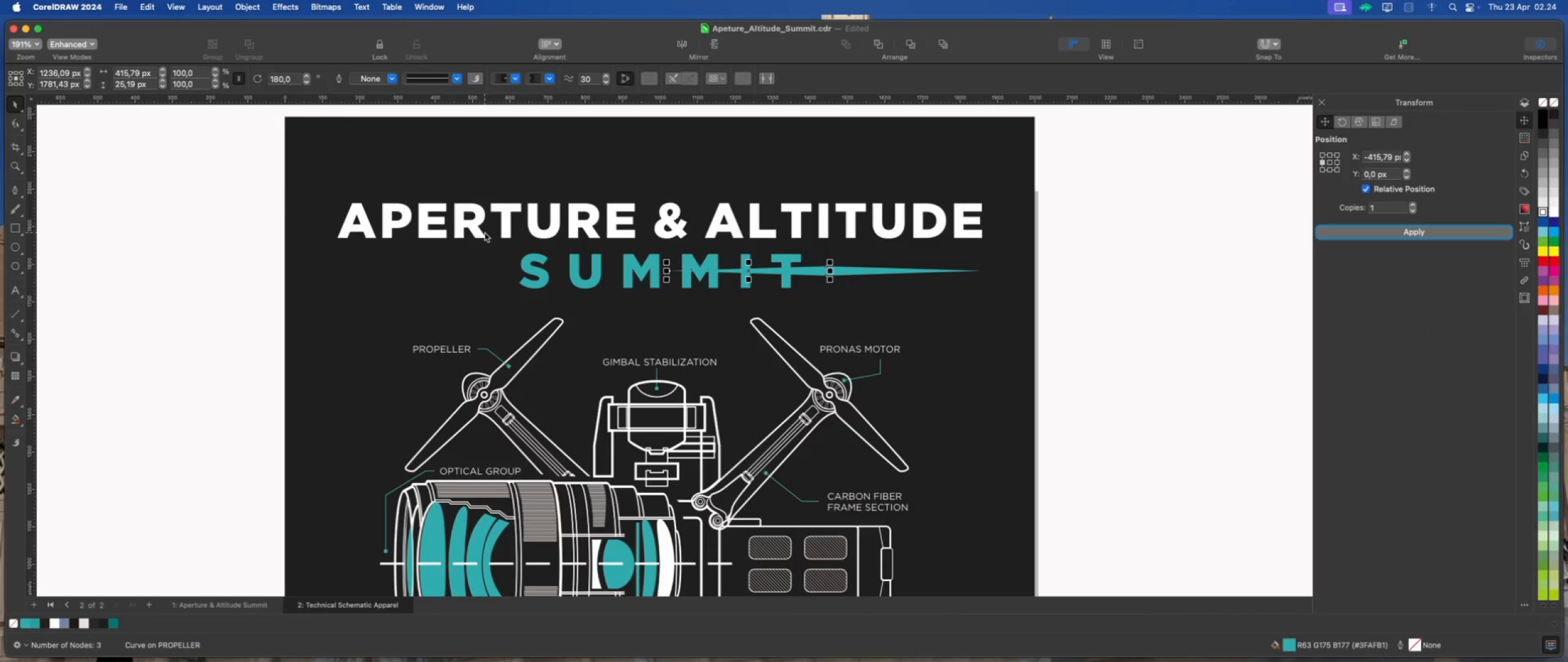 
hold_key(key=ShiftLeft, duration=0.72)
left_click([478, 226])
 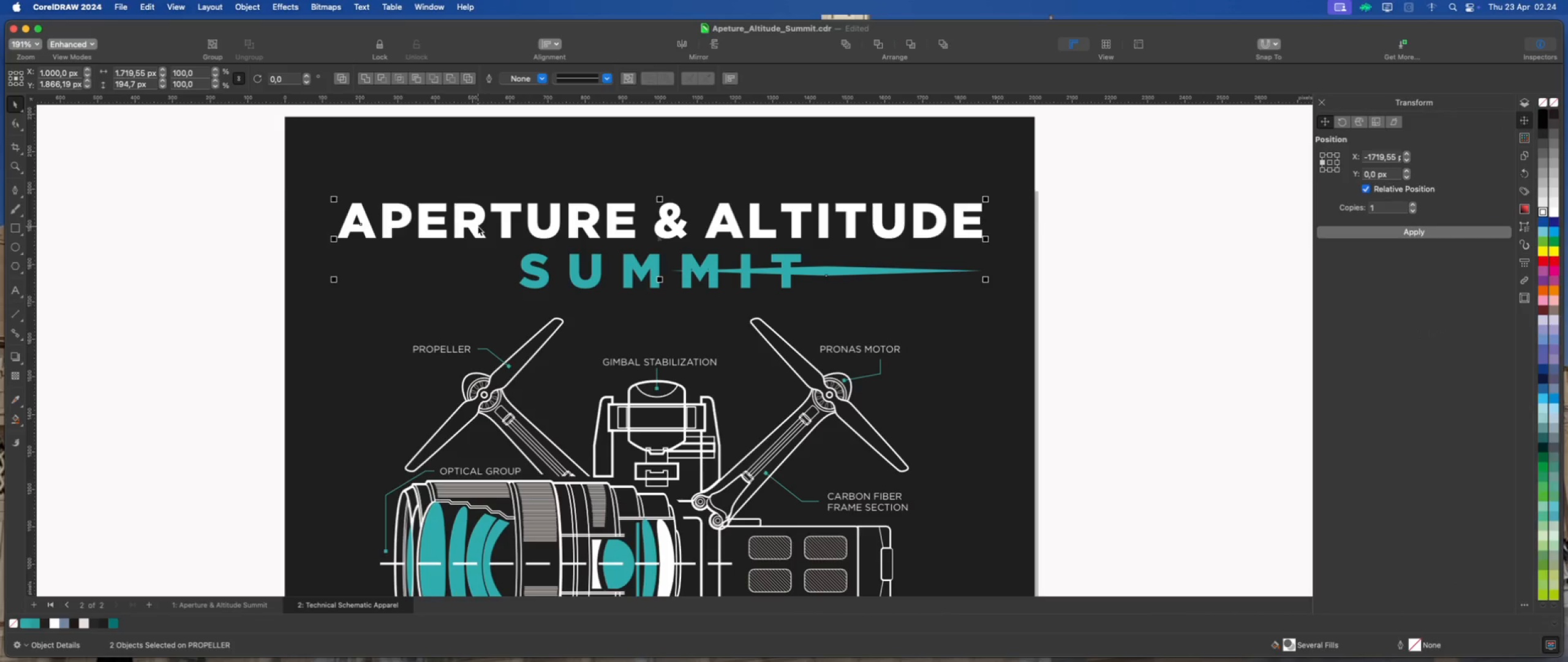 
key(Shift+L)
 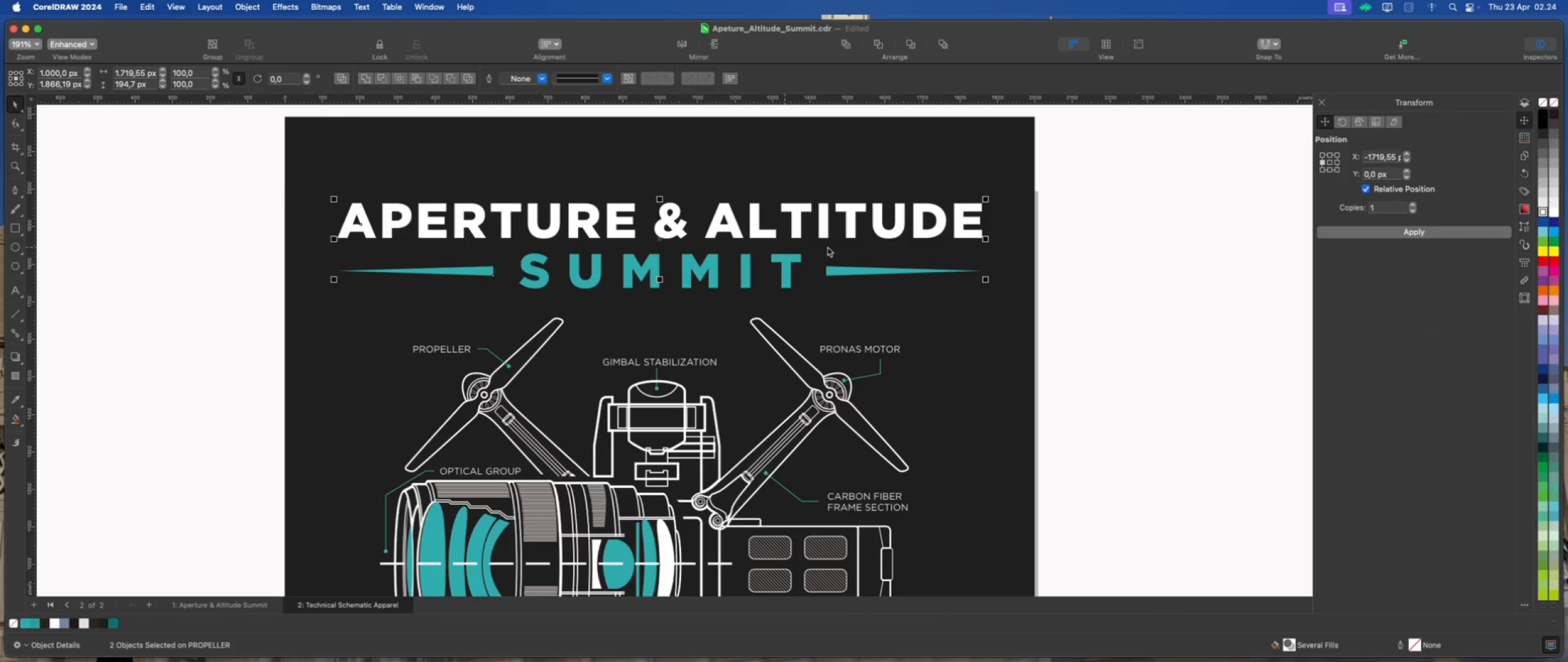 
left_click_drag(start_coordinate=[1125, 258], to_coordinate=[1117, 258])
 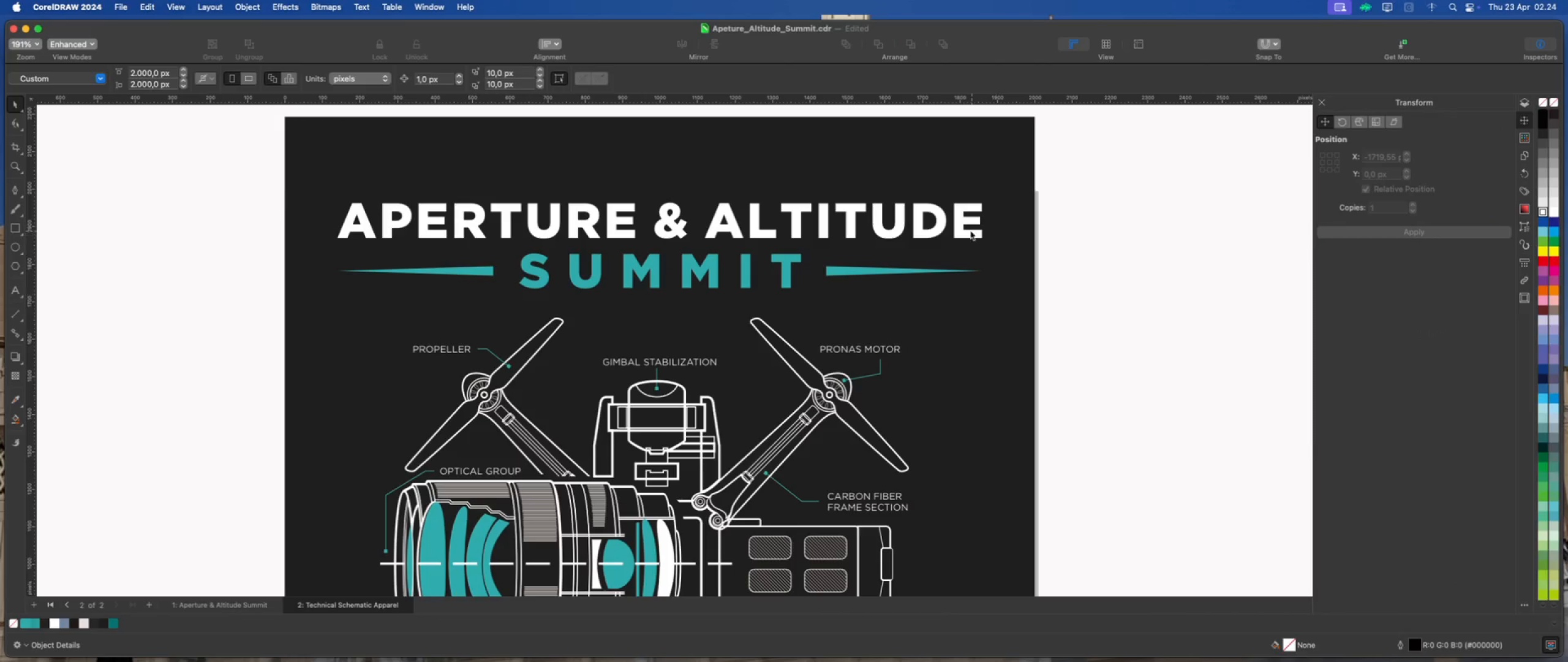 
left_click([970, 230])
 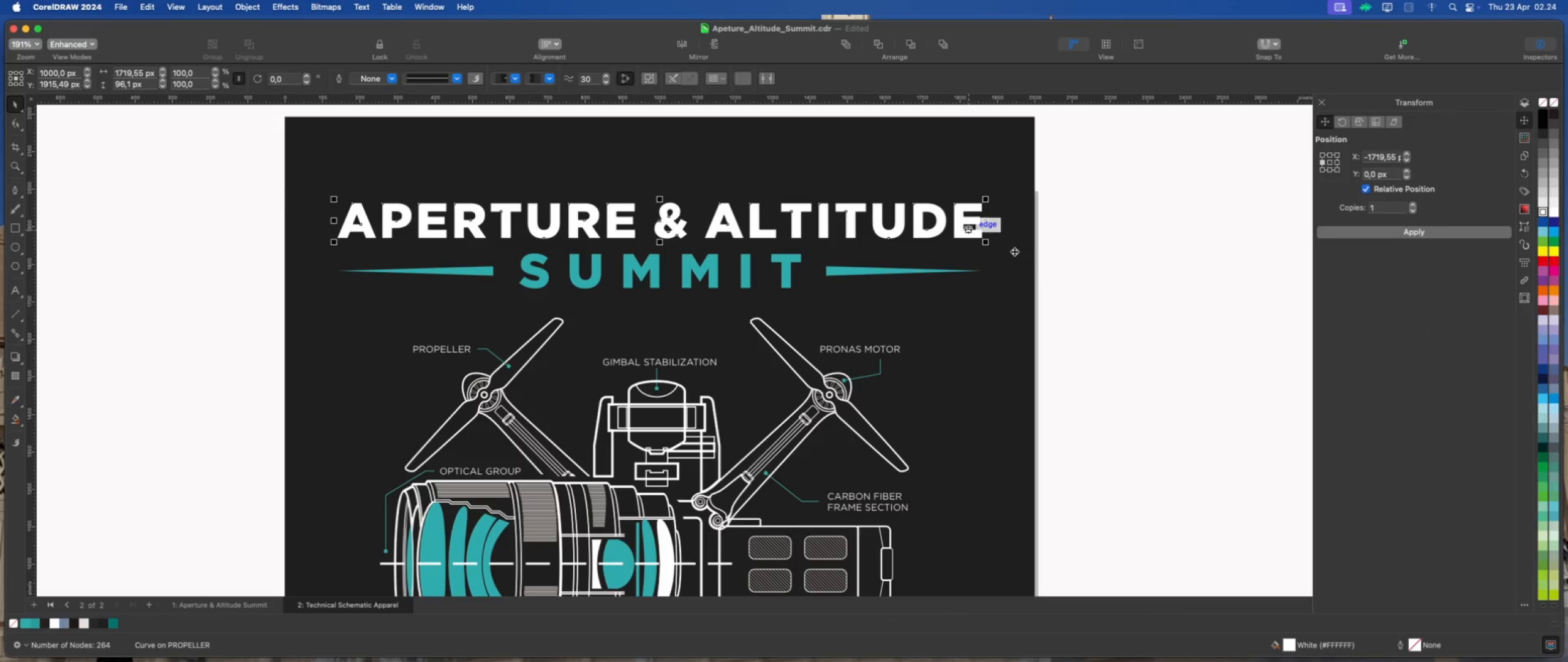 
left_click([1120, 255])
 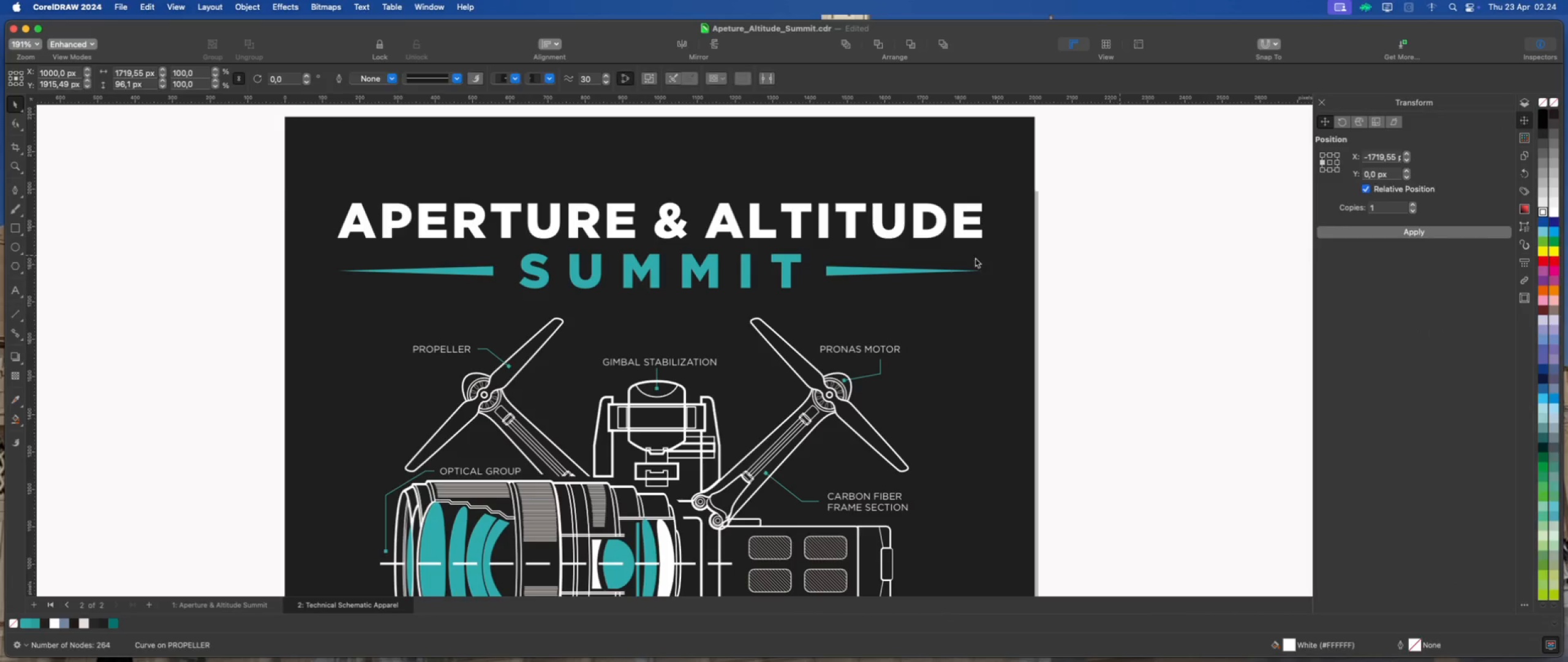 
scroll: coordinate [812, 264], scroll_direction: down, amount: 5.0
 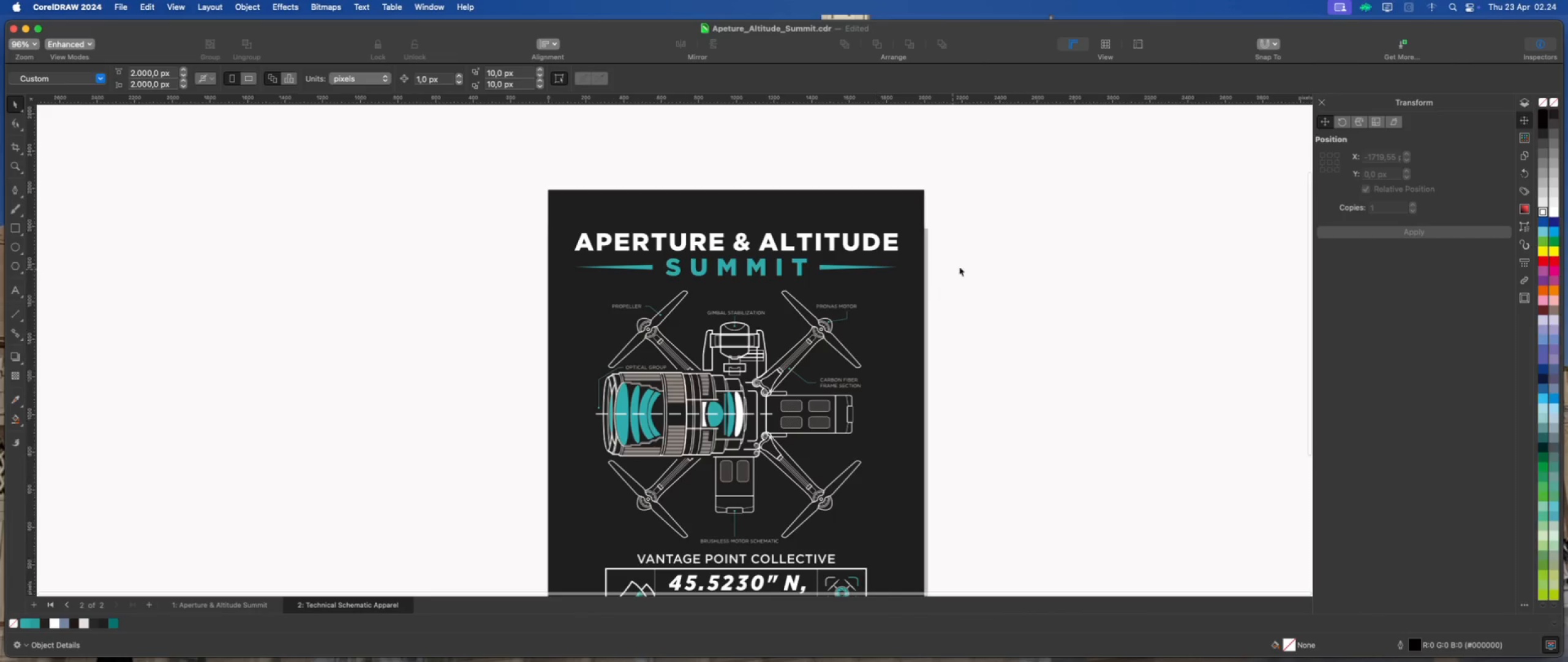 
left_click([992, 254])
 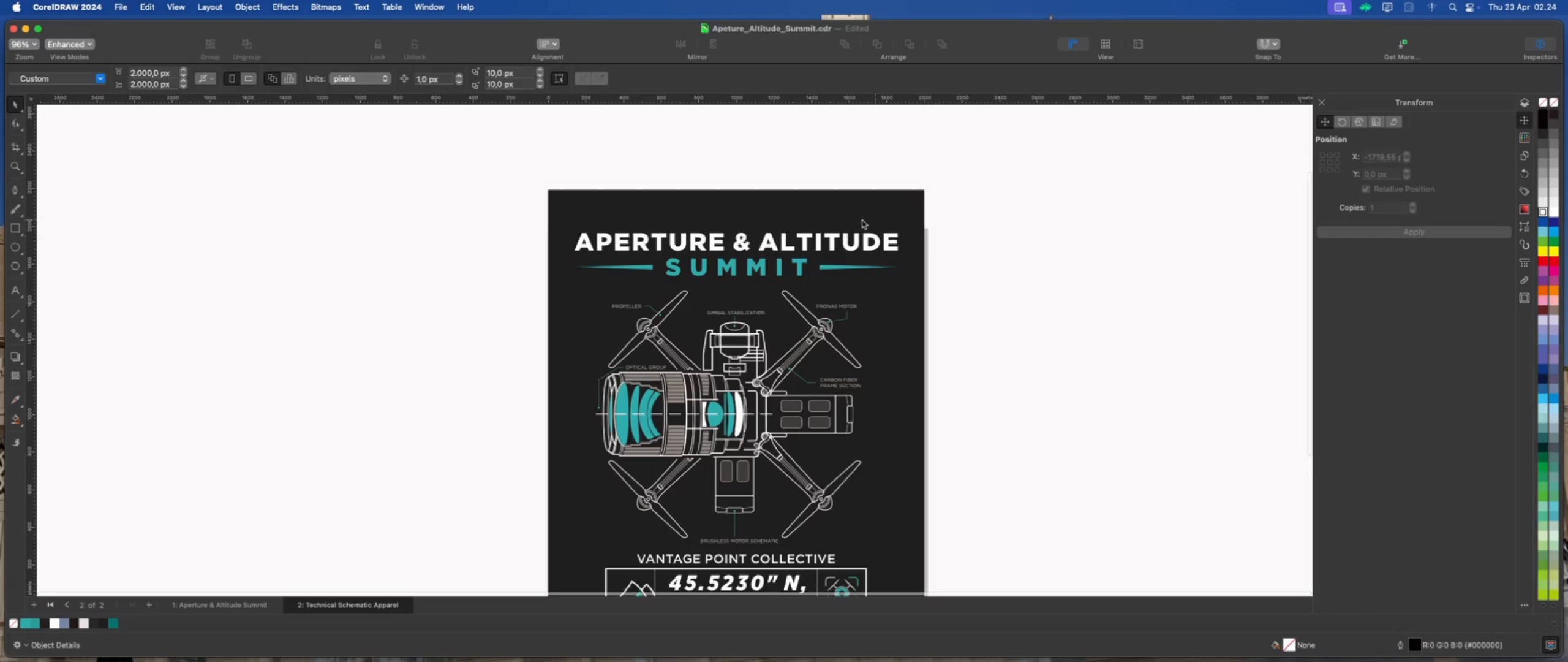 
scroll: coordinate [835, 244], scroll_direction: up, amount: 1.0
 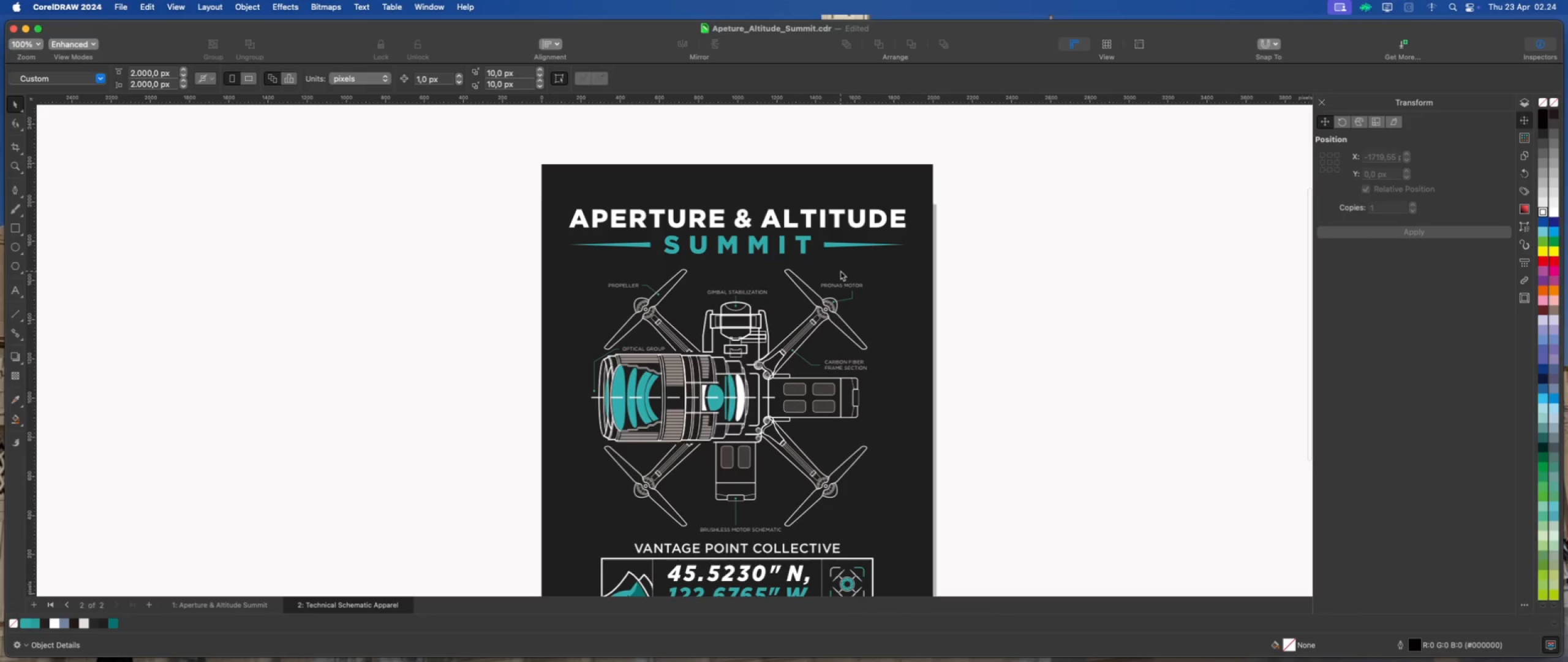 
left_click([983, 255])
 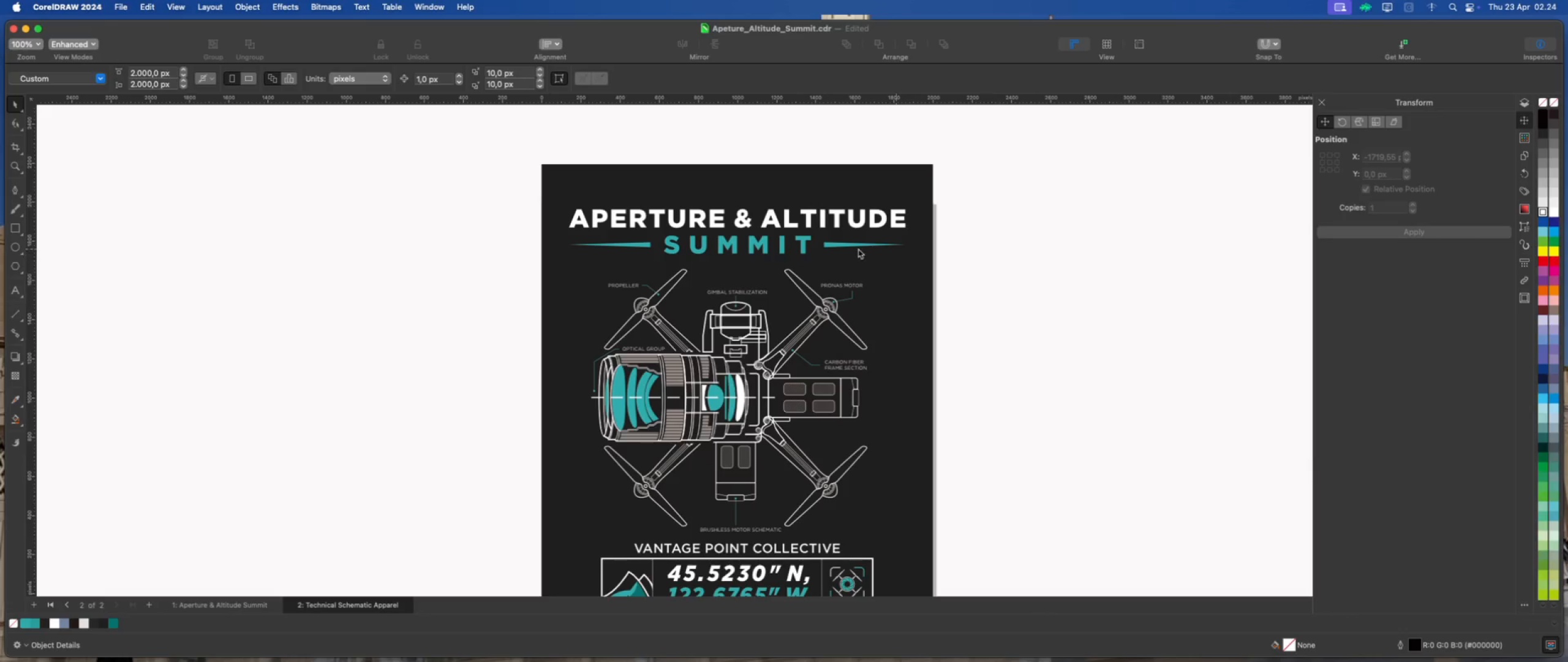 
scroll: coordinate [804, 251], scroll_direction: down, amount: 4.0
 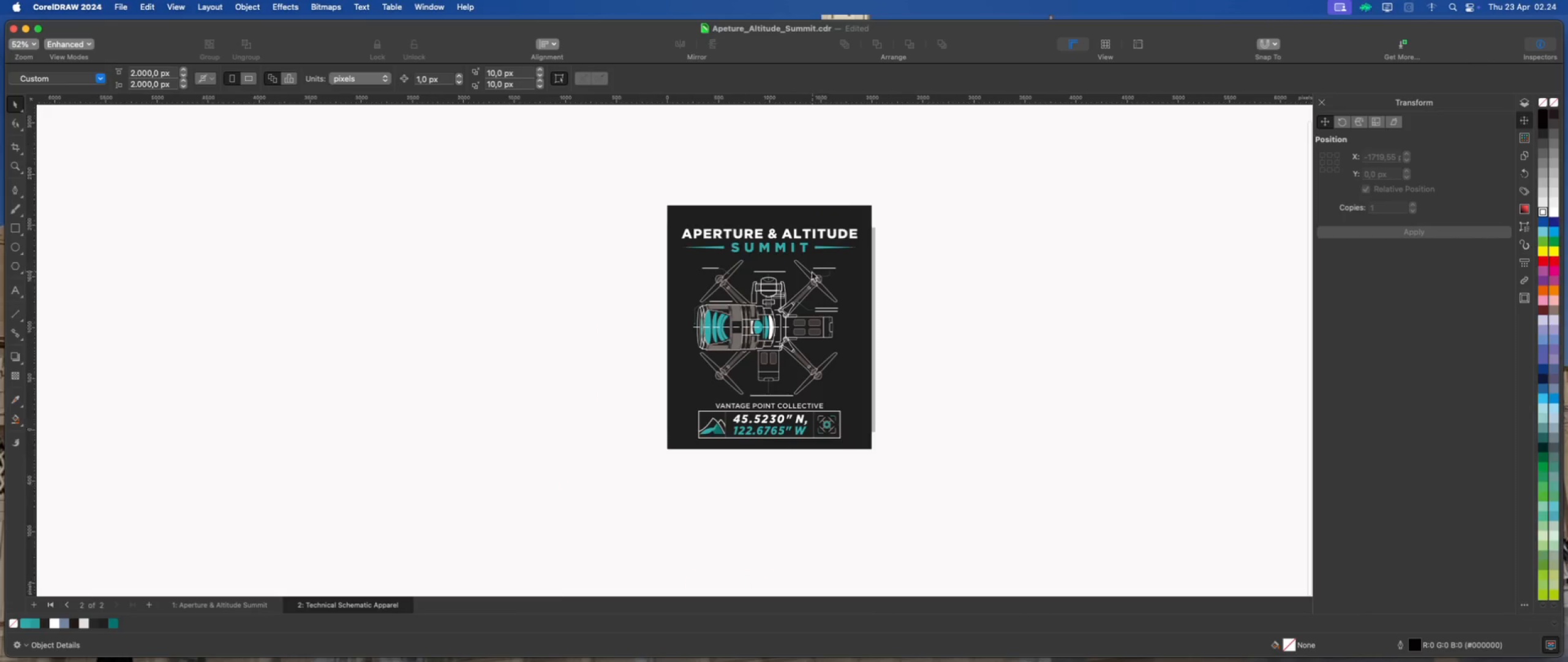 
scroll: coordinate [812, 229], scroll_direction: up, amount: 6.0
 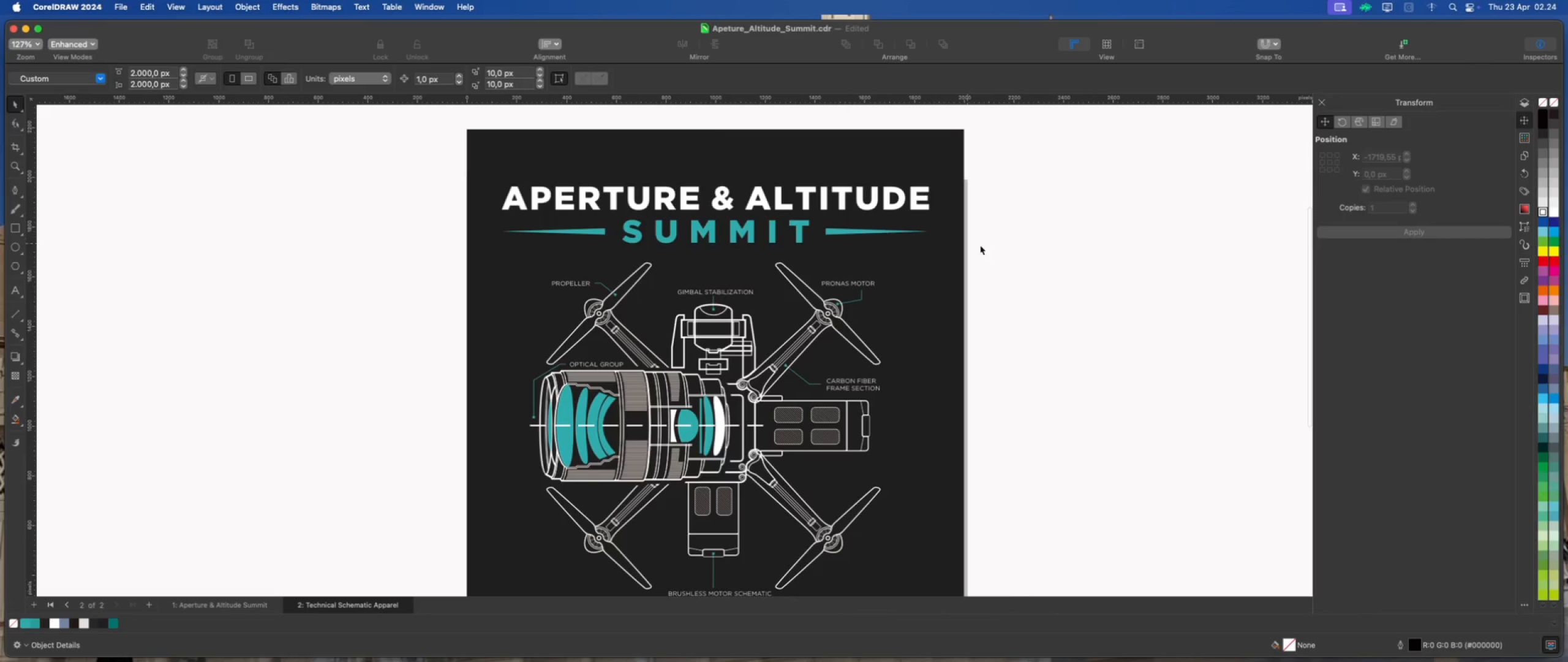 
left_click([1049, 249])
 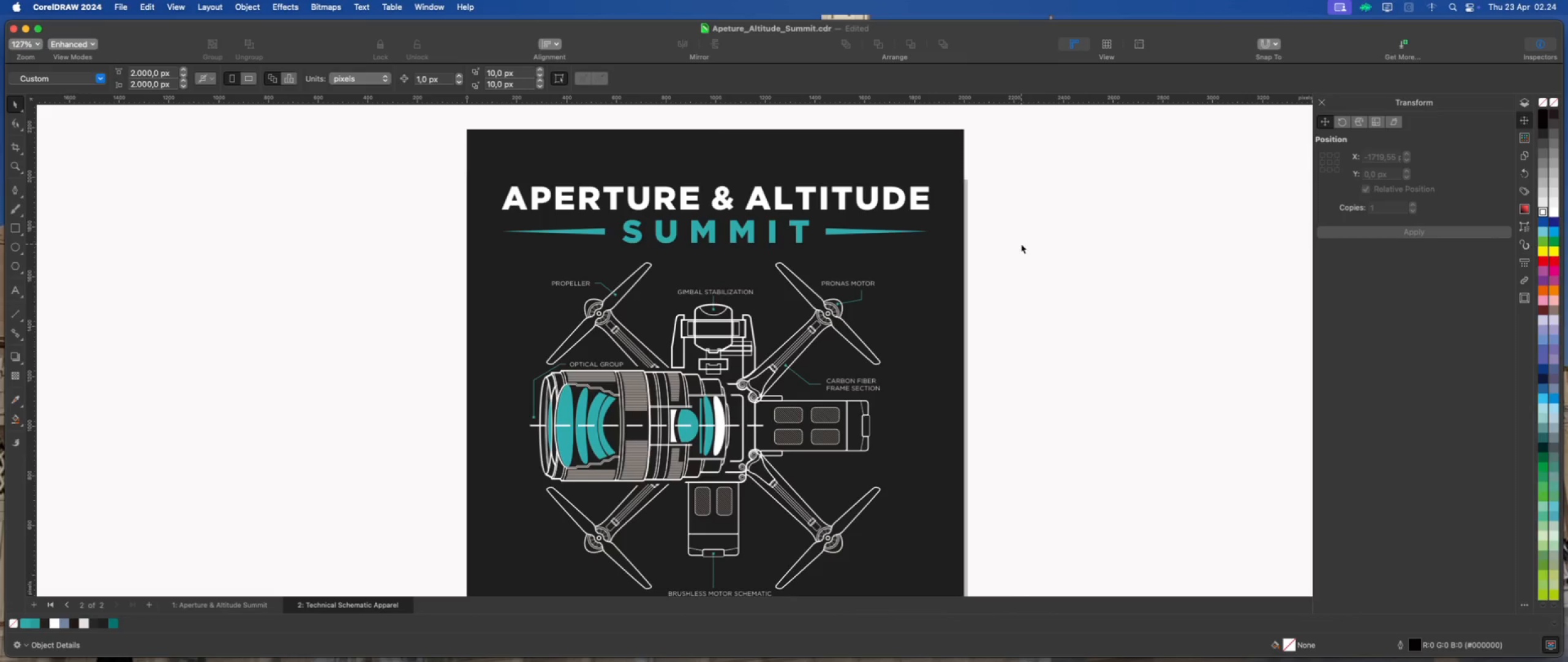 
scroll: coordinate [974, 241], scroll_direction: down, amount: 2.0
 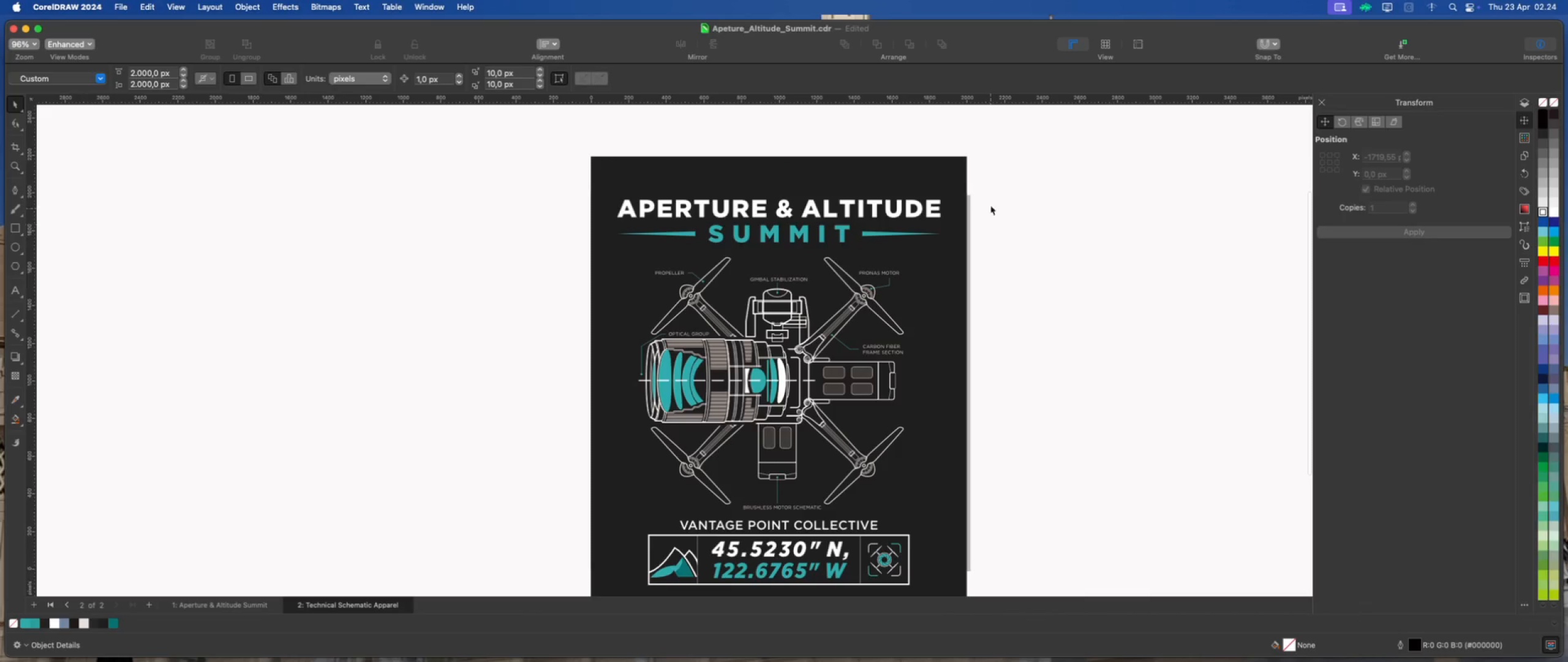 
left_click_drag(start_coordinate=[999, 181], to_coordinate=[613, 253])
 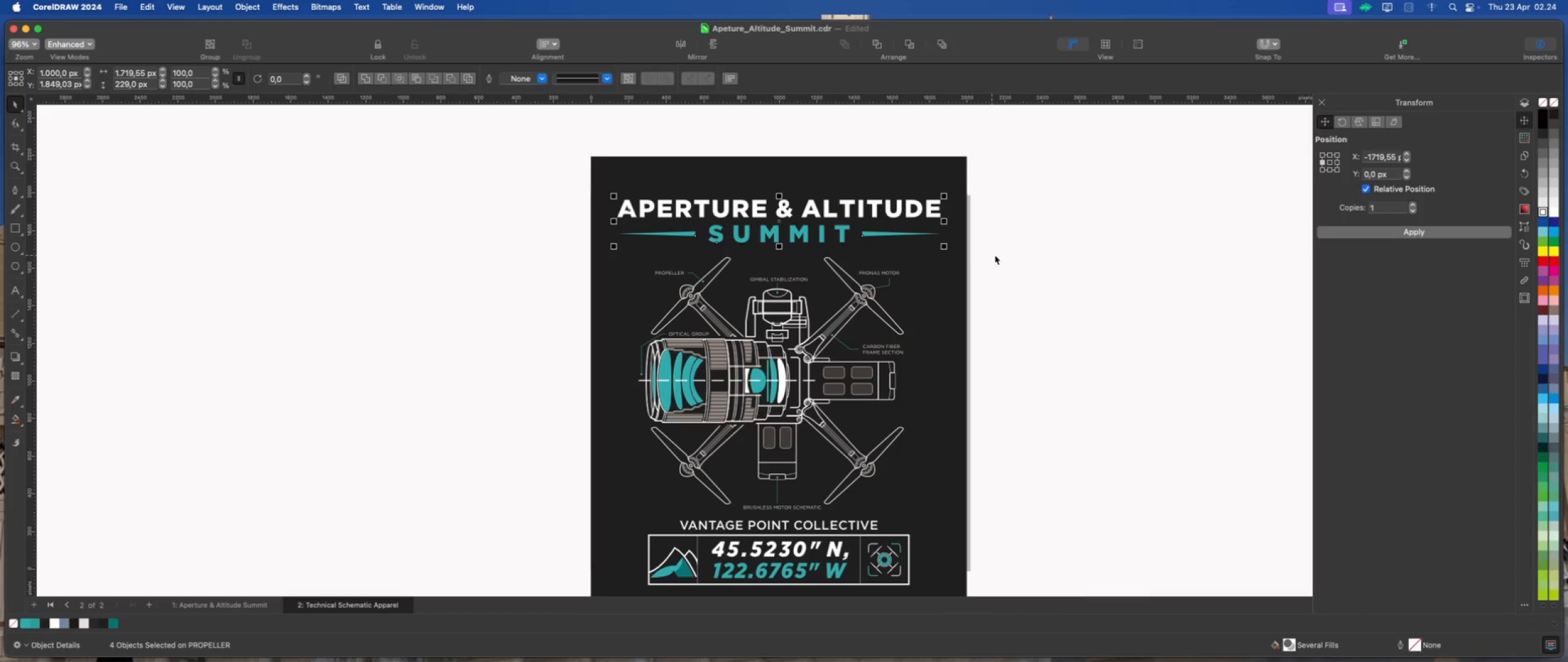 
left_click([1022, 254])
 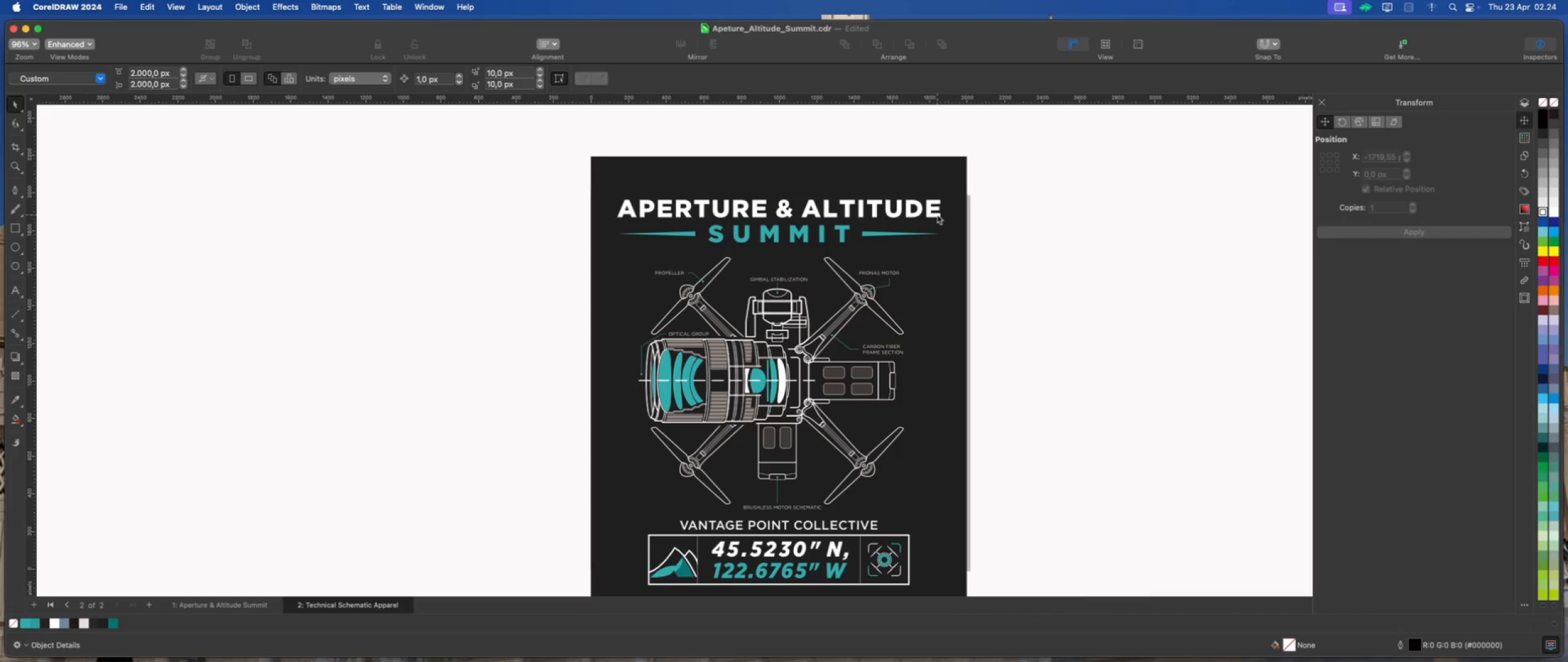 
left_click([935, 214])
 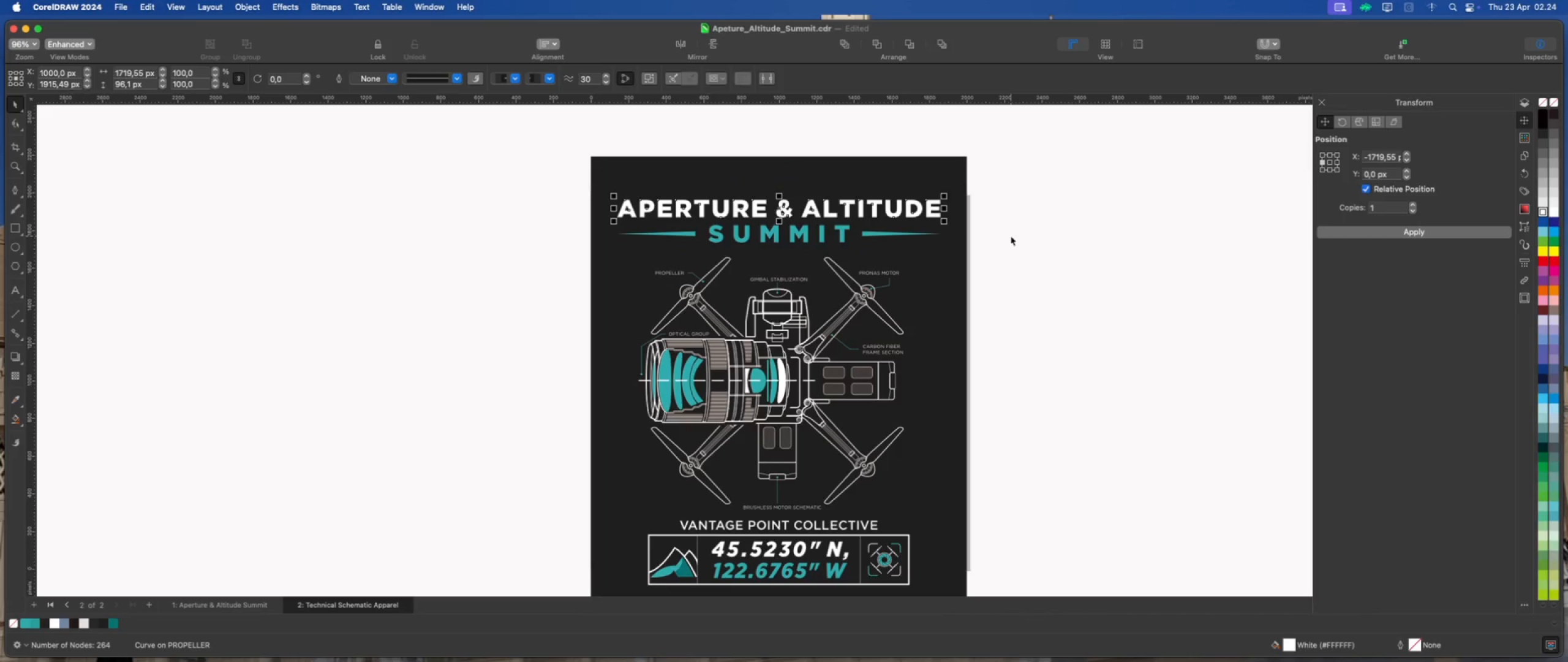 
scroll: coordinate [1006, 257], scroll_direction: down, amount: 1.0
 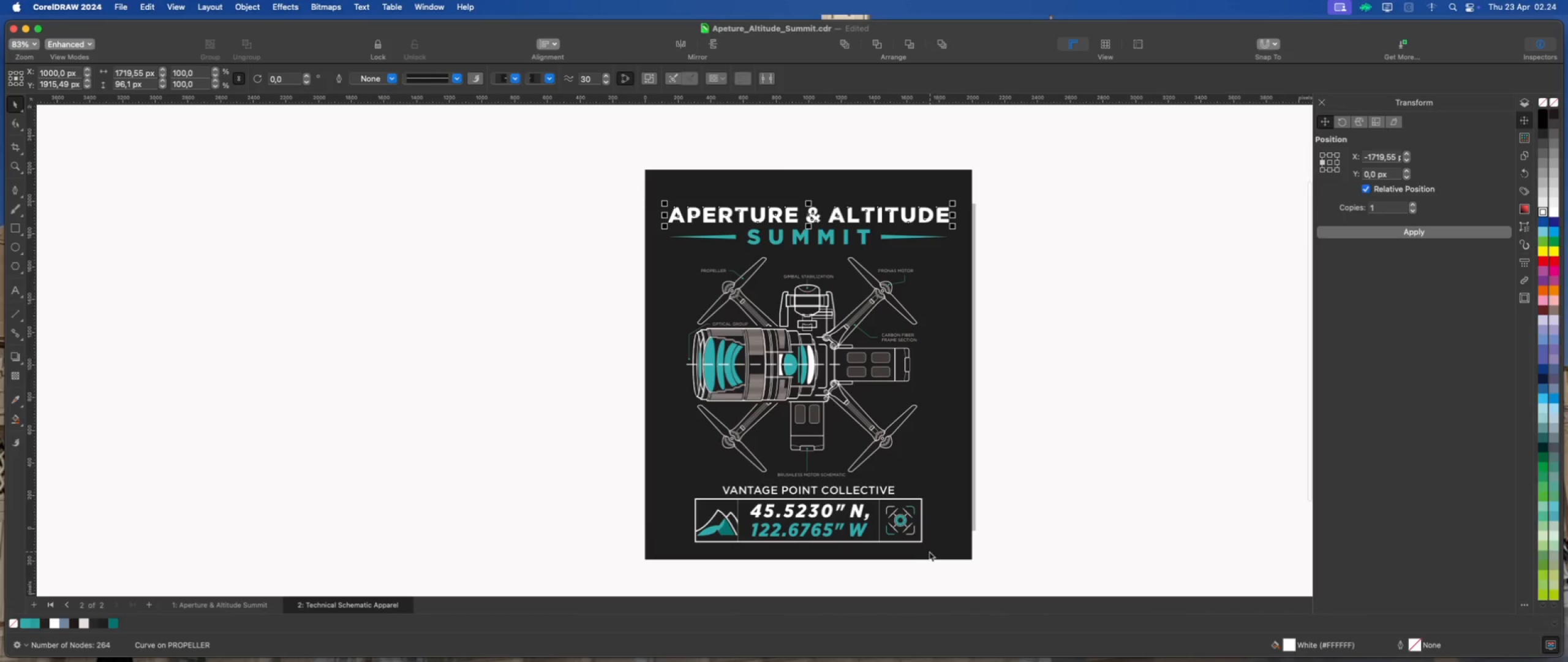 
scroll: coordinate [900, 539], scroll_direction: none, amount: 0.0
 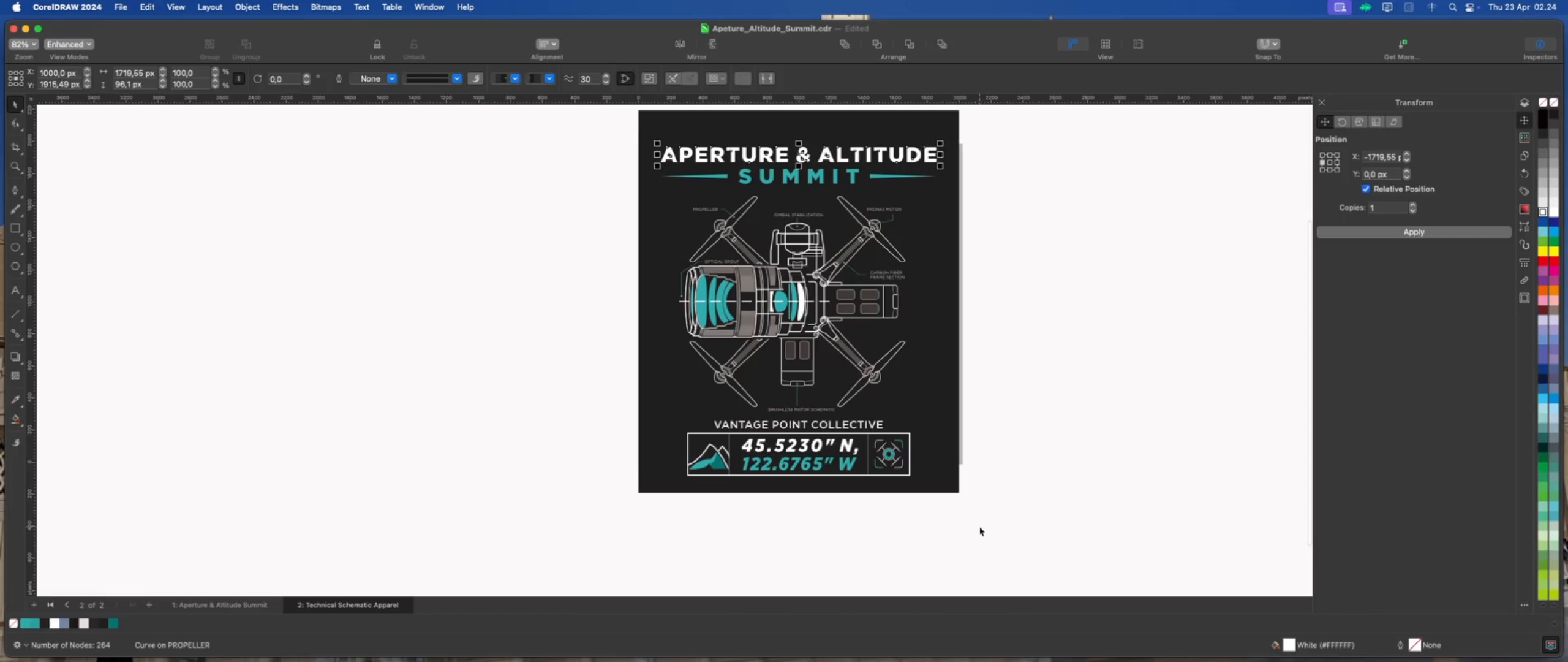 
left_click_drag(start_coordinate=[984, 527], to_coordinate=[670, 412])
 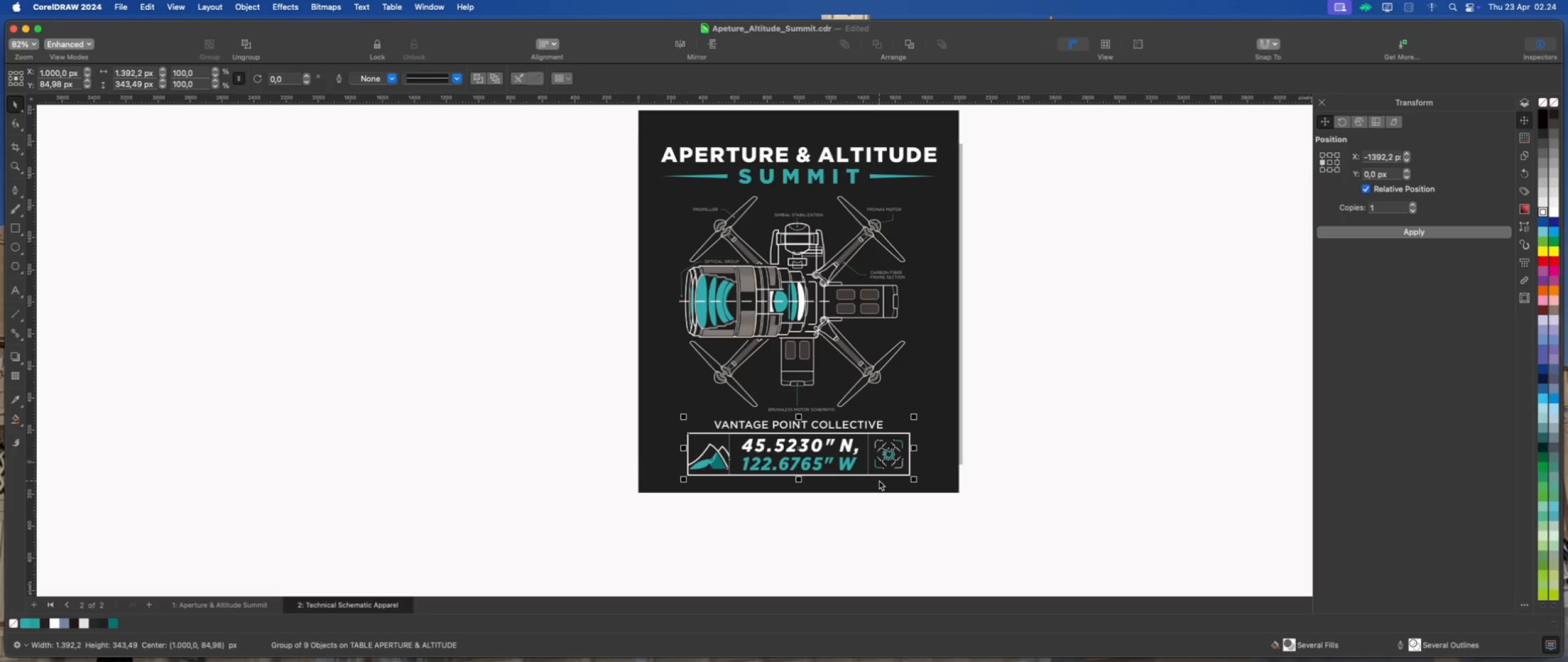 
key(ArrowDown)
 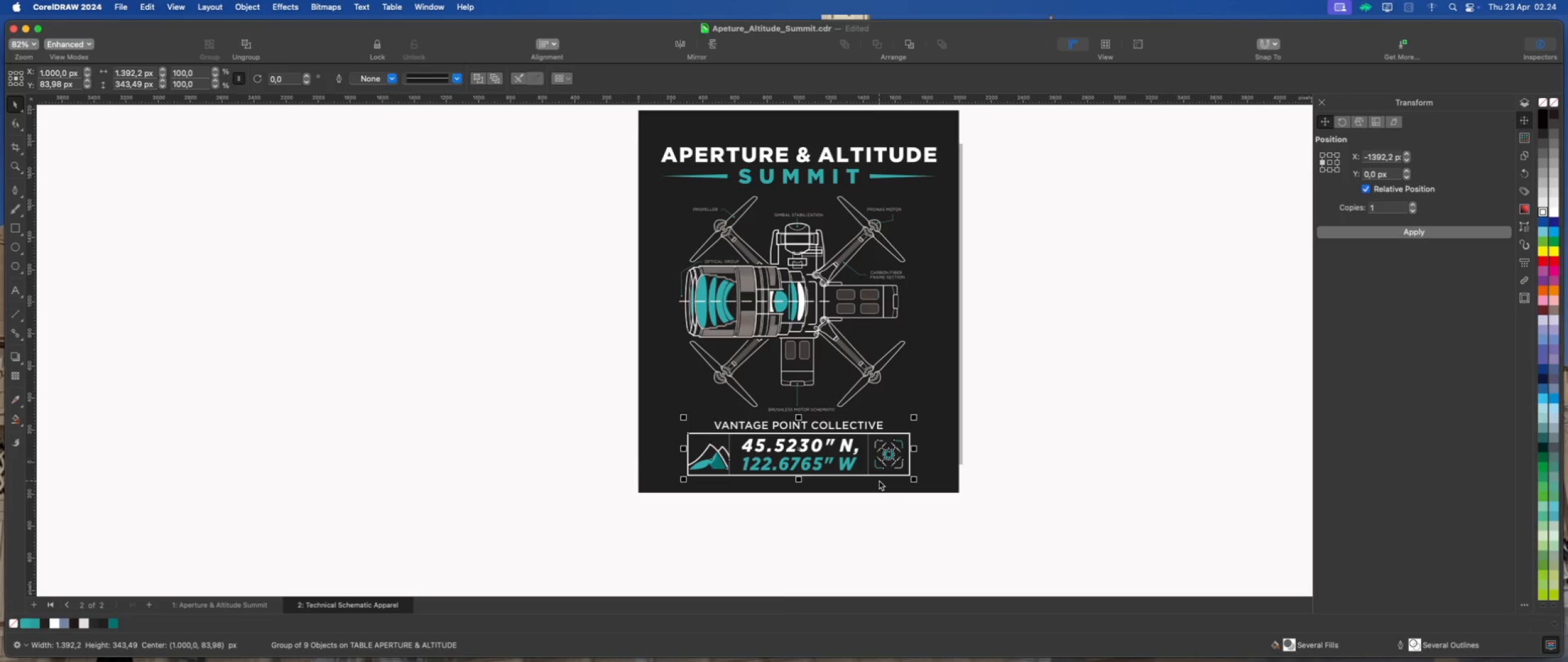 
key(ArrowDown)
 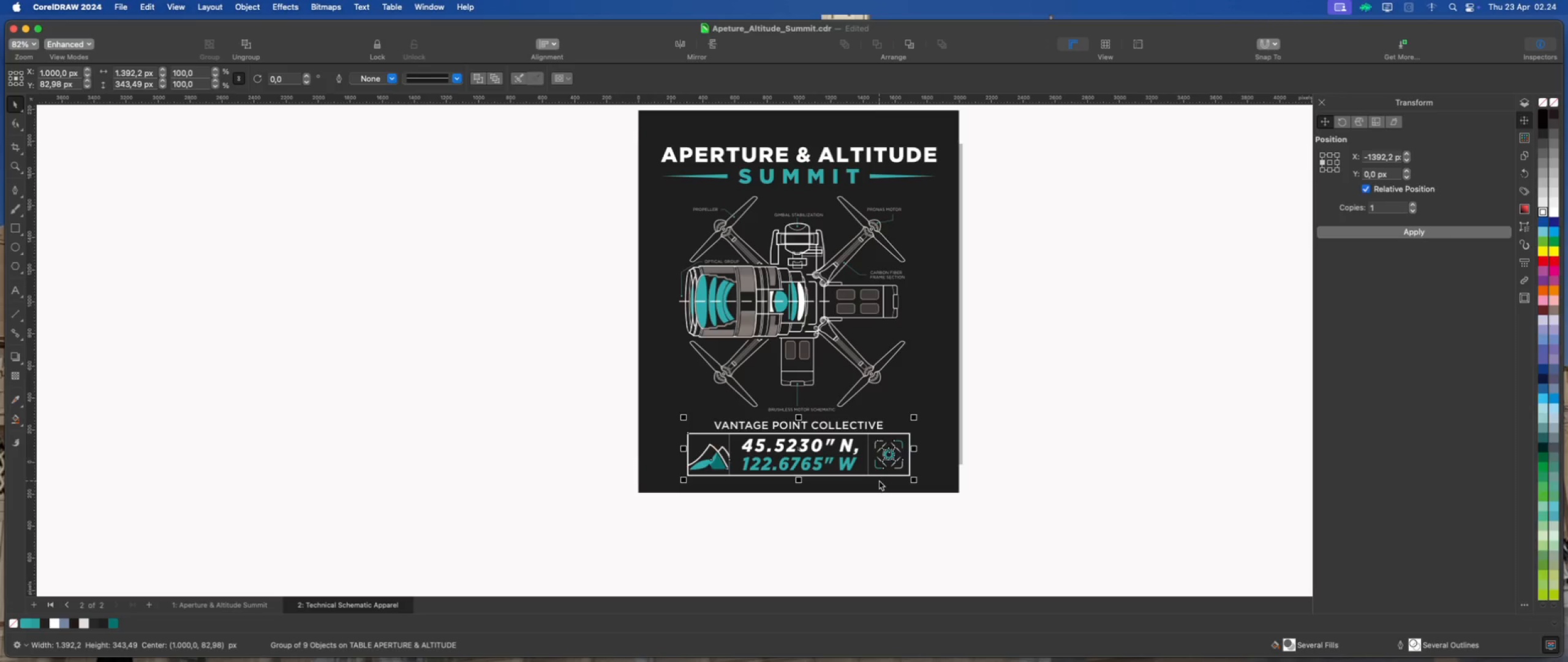 
key(ArrowDown)
 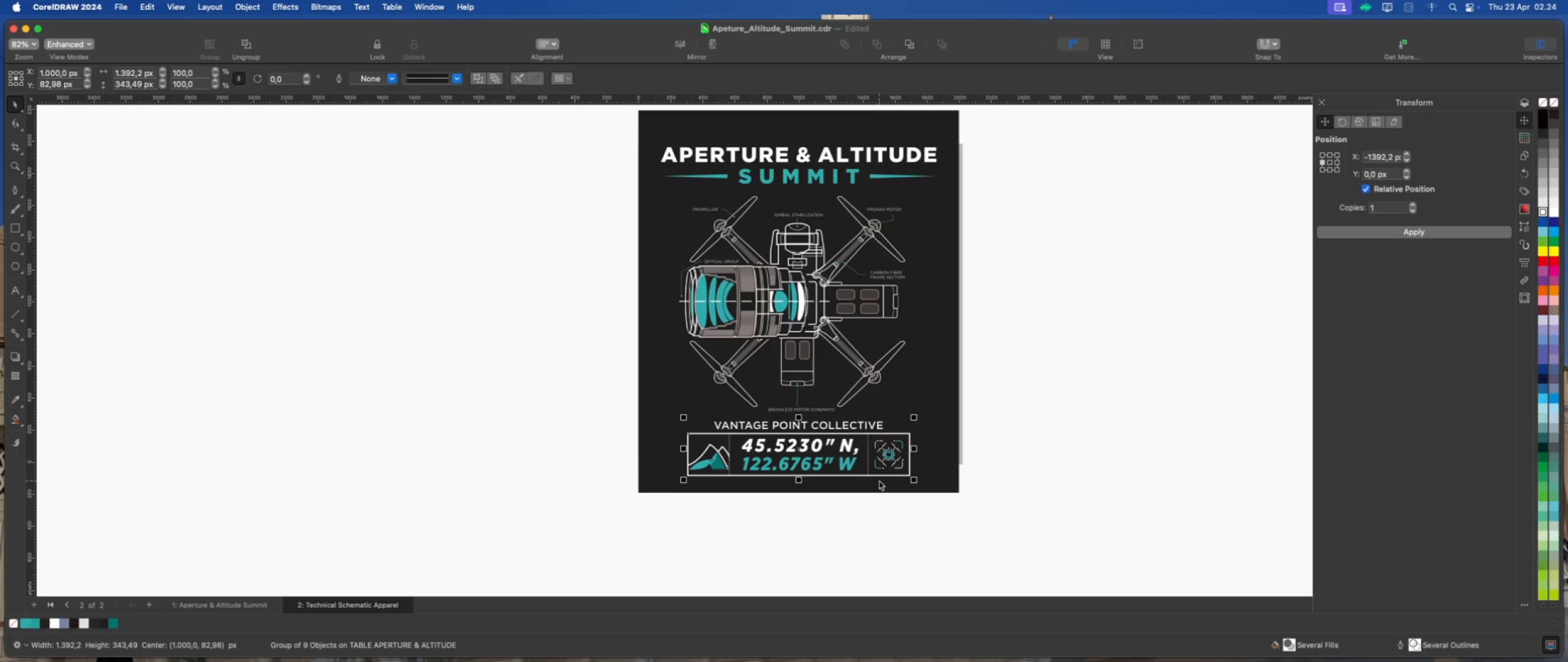 
key(ArrowDown)
 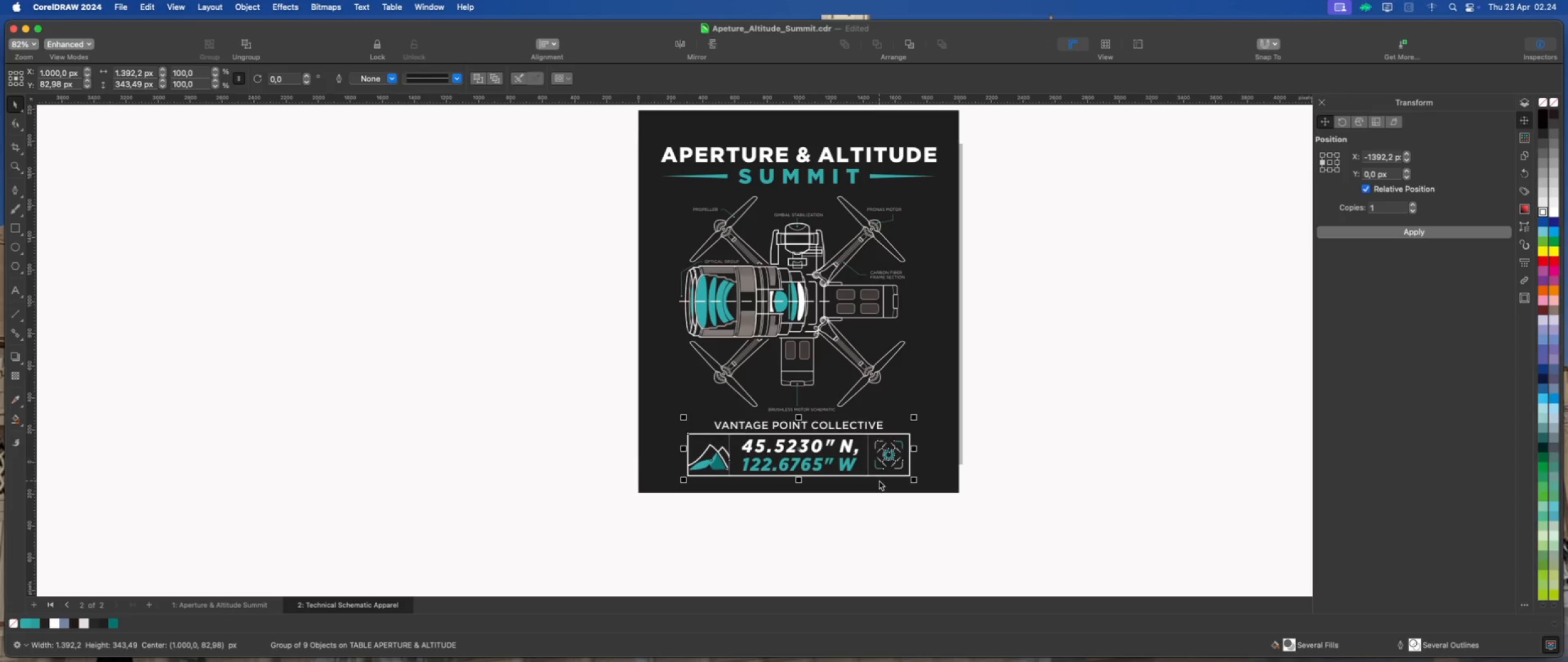 
key(ArrowDown)
 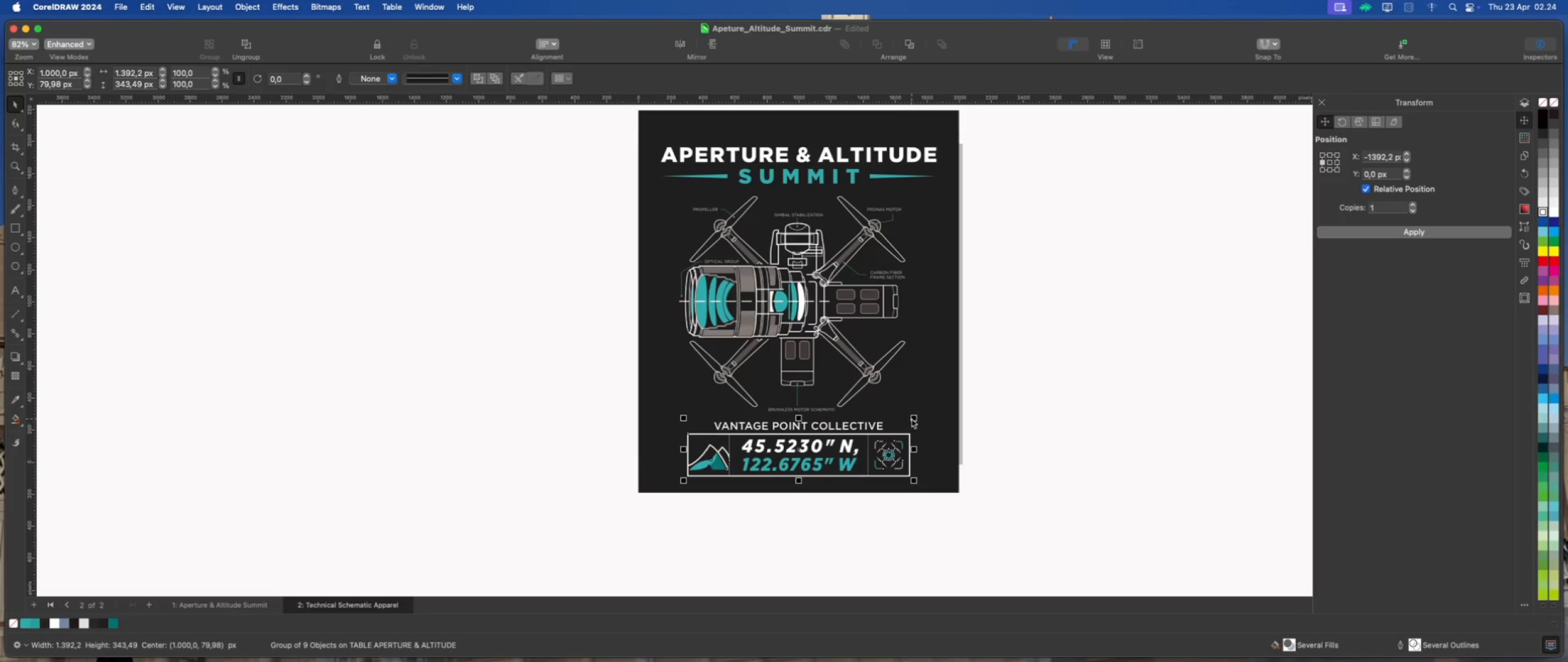 
left_click_drag(start_coordinate=[914, 416], to_coordinate=[940, 158])
 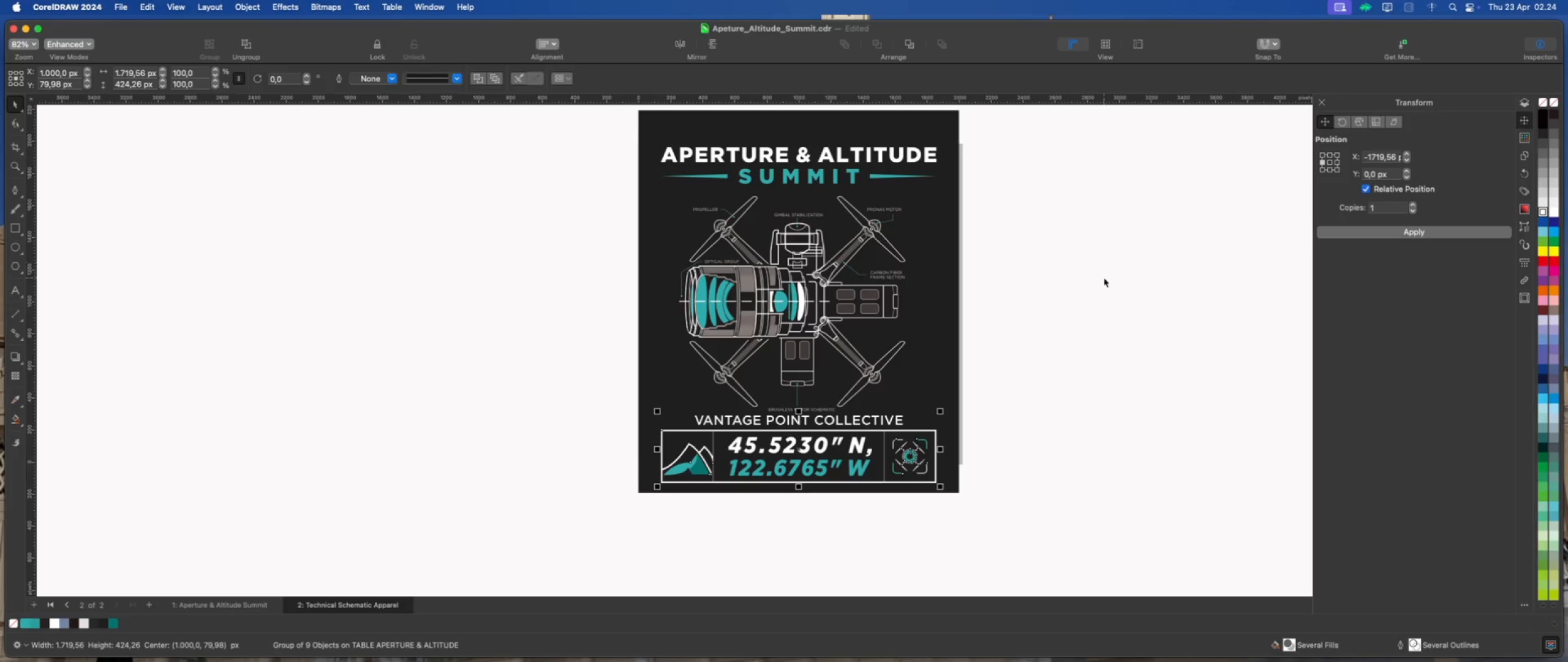 
hold_key(key=ShiftLeft, duration=3.22)
 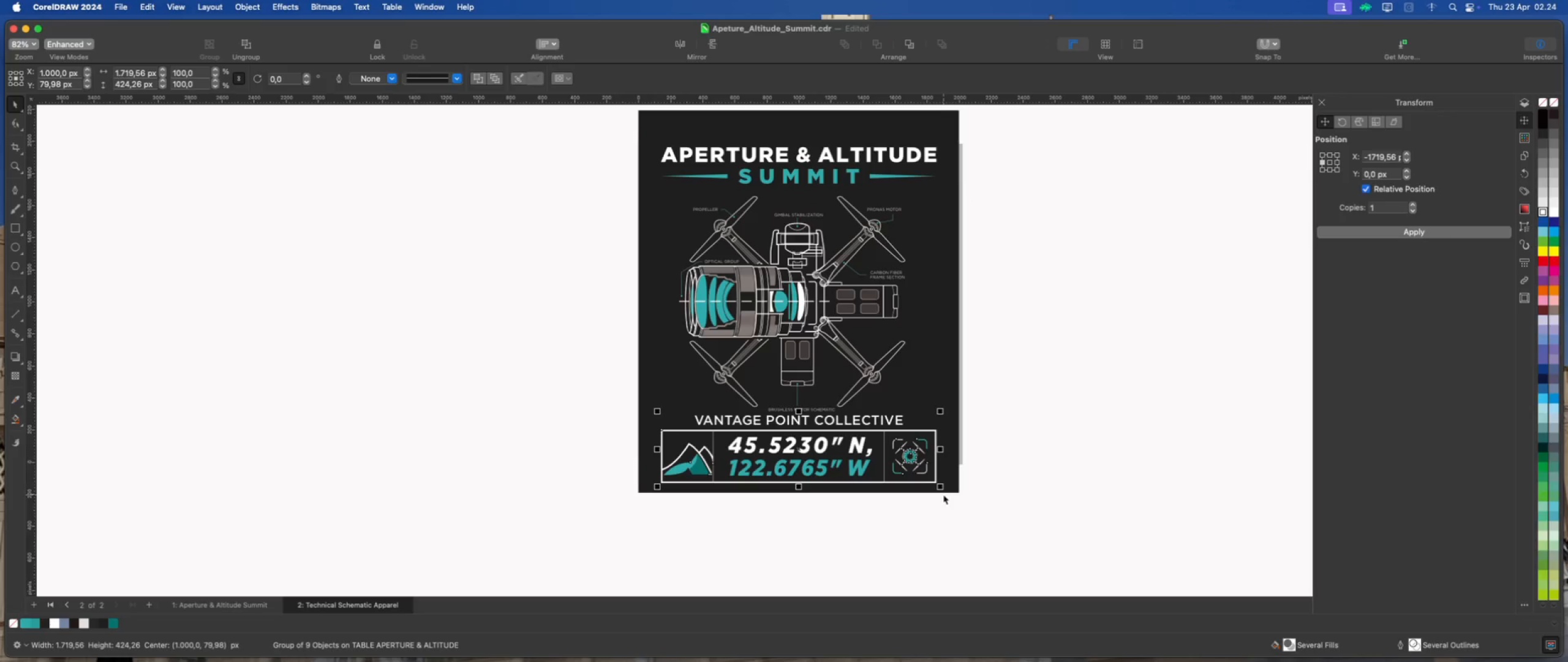 
scroll: coordinate [941, 495], scroll_direction: up, amount: 2.0
 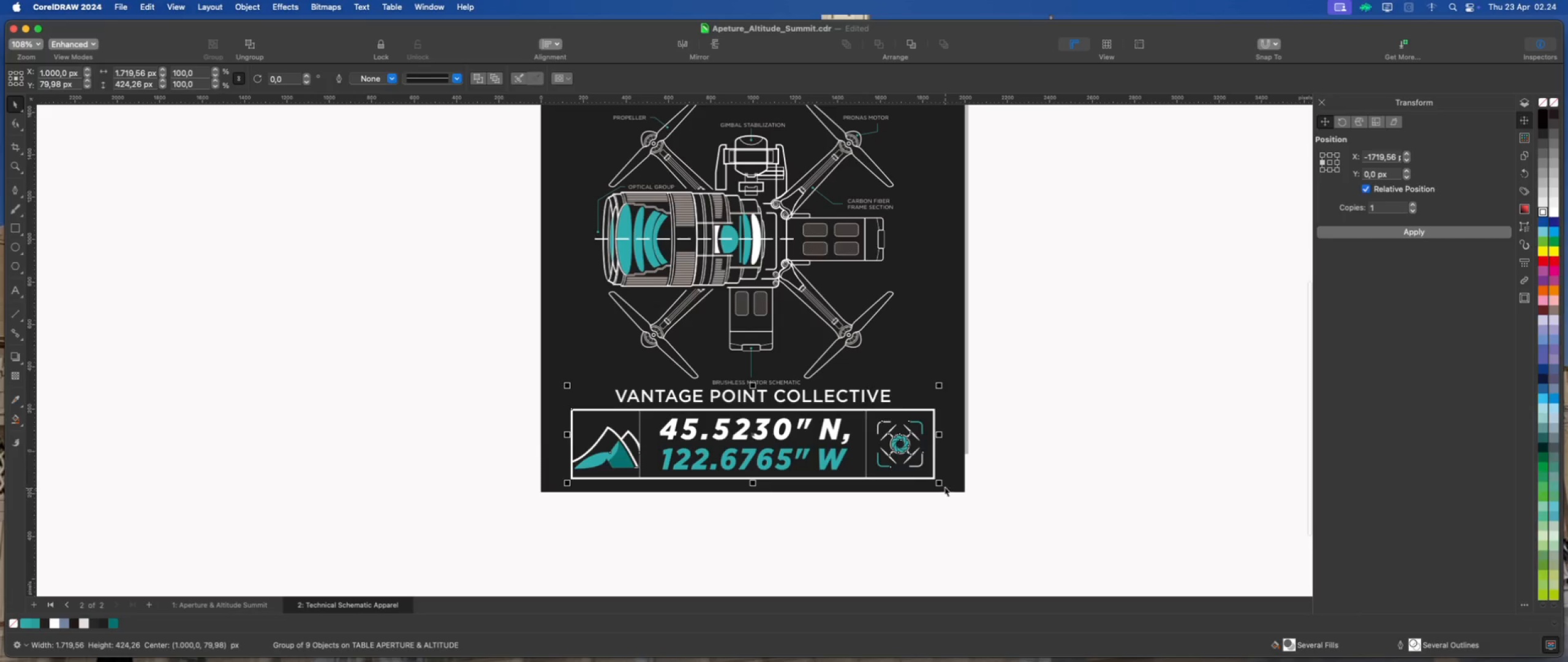 
left_click_drag(start_coordinate=[940, 484], to_coordinate=[929, 479])
 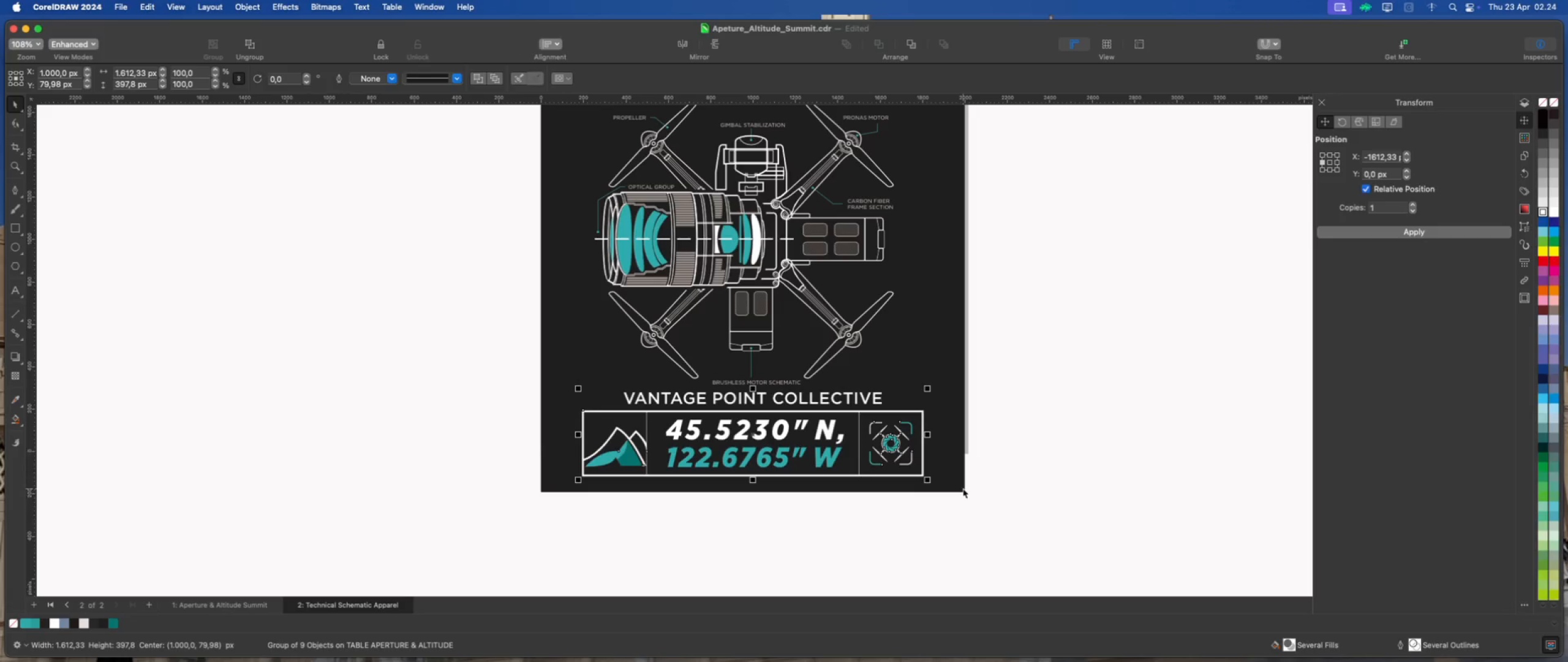 
hold_key(key=ShiftLeft, duration=3.11)
 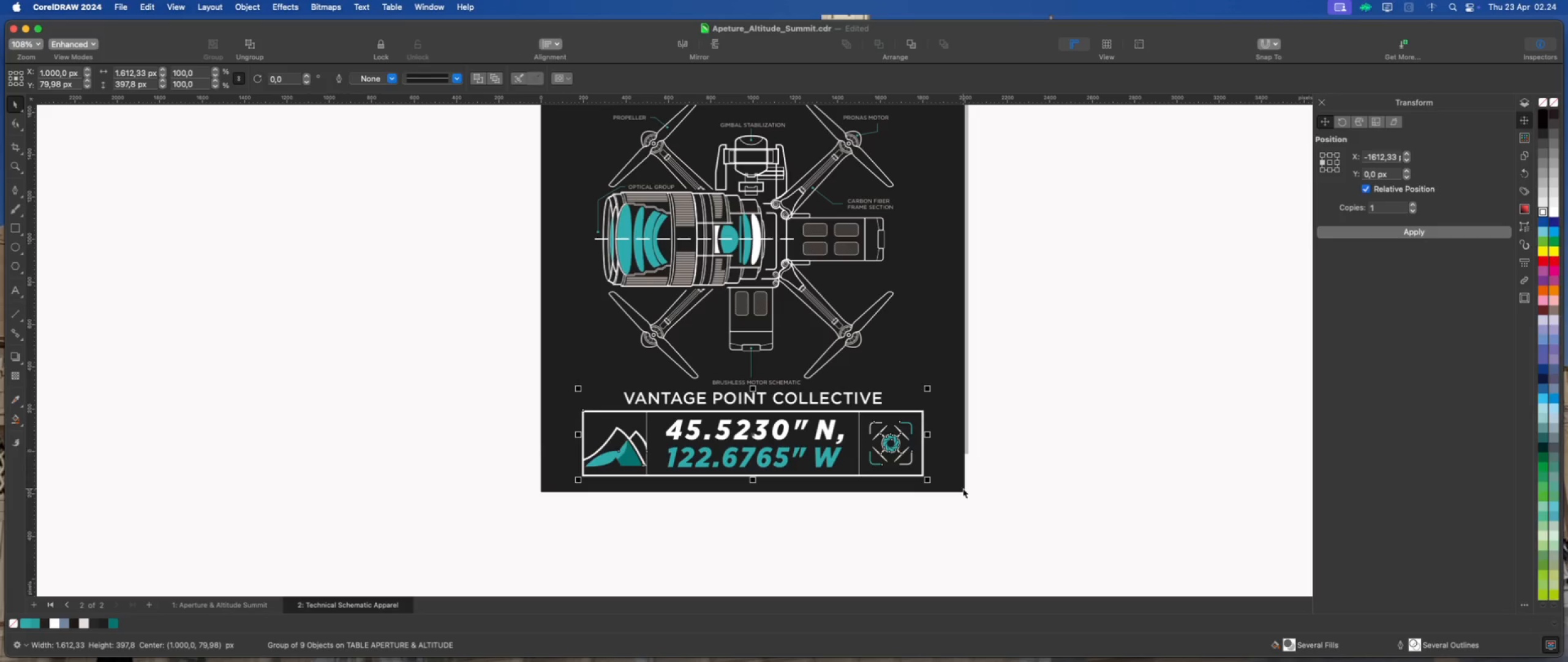 
scroll: coordinate [963, 489], scroll_direction: down, amount: 2.0
 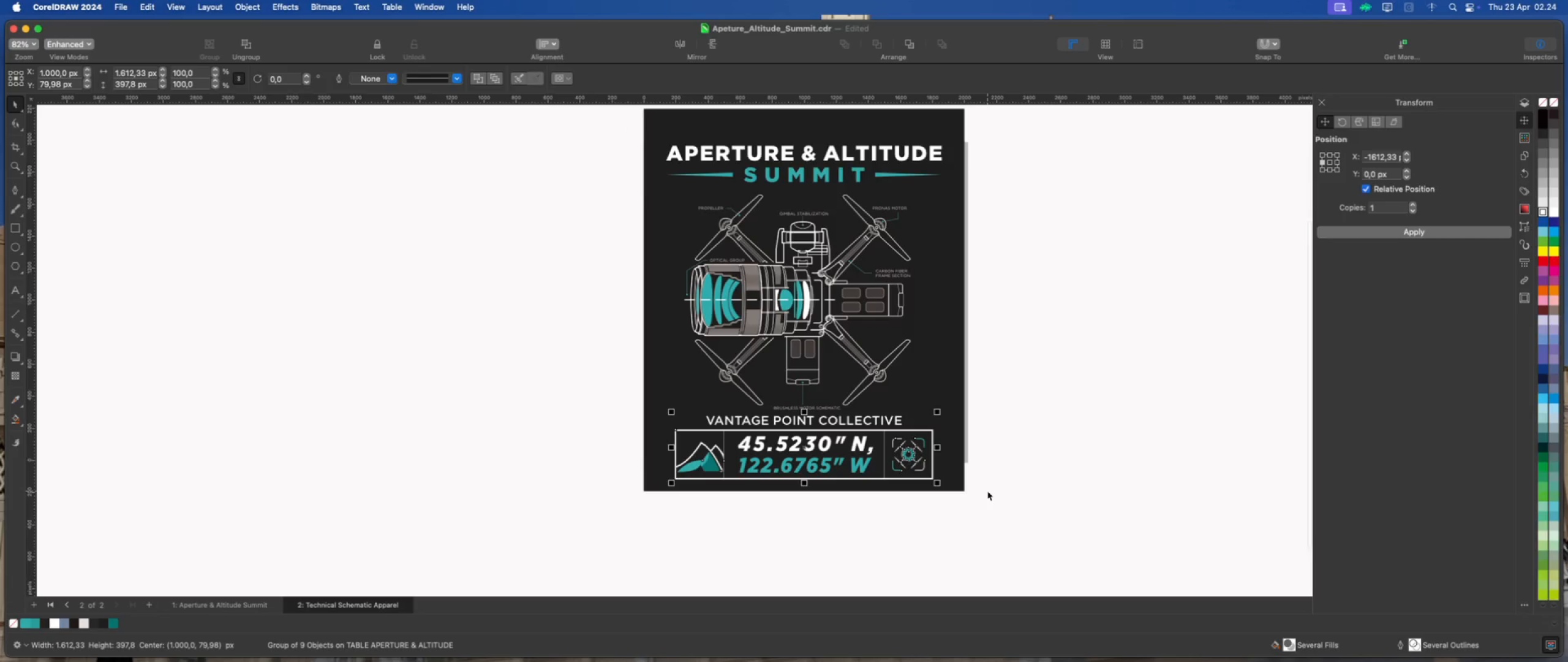 
hold_key(key=ArrowDown, duration=1.48)
 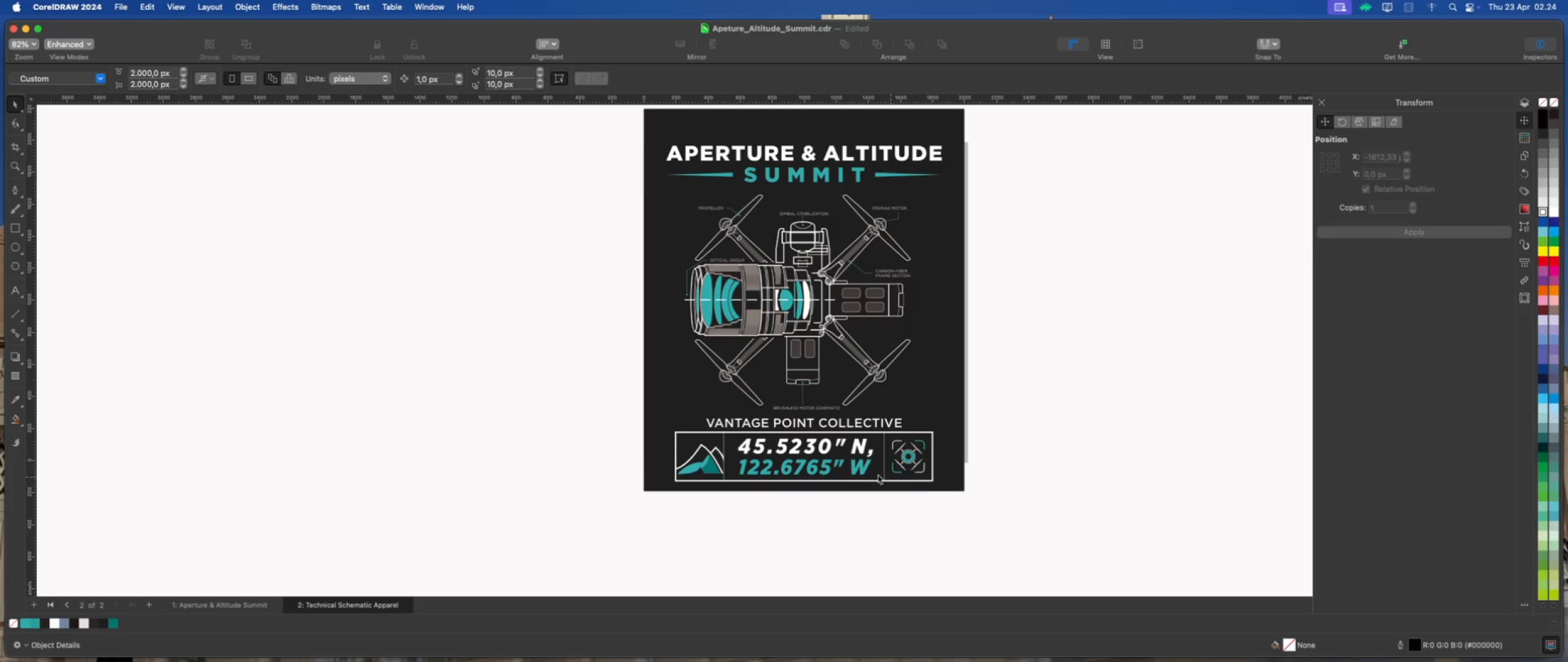 
scroll: coordinate [688, 448], scroll_direction: down, amount: 1.0
 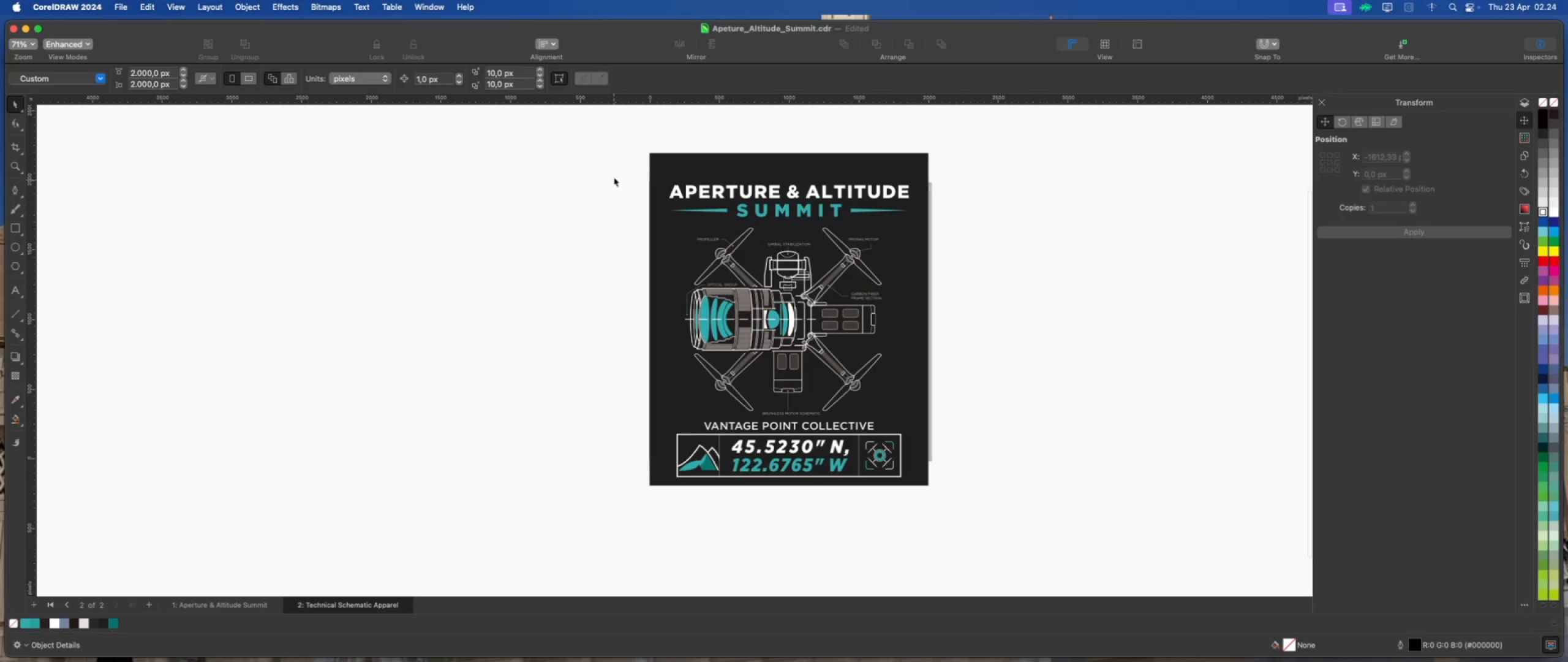 
left_click_drag(start_coordinate=[614, 173], to_coordinate=[962, 487])
 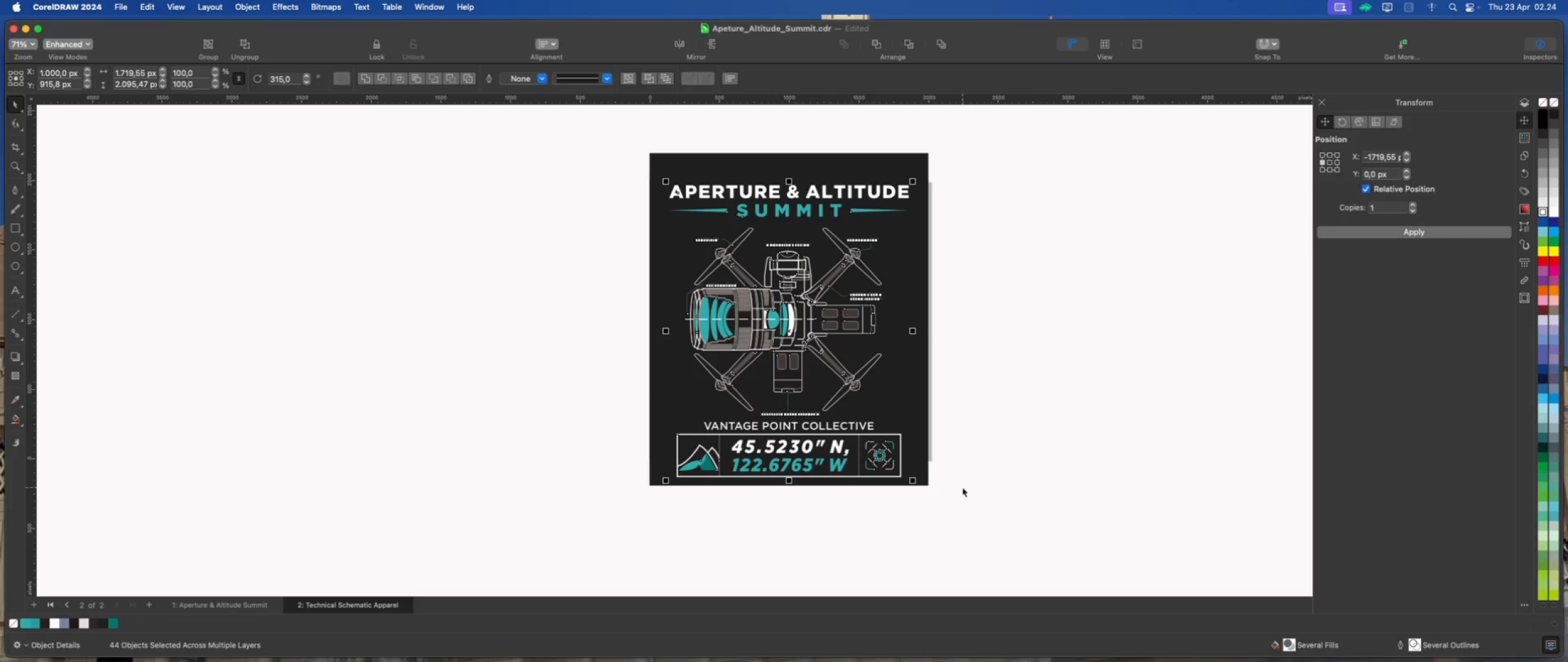 
hold_key(key=CommandLeft, duration=0.69)
 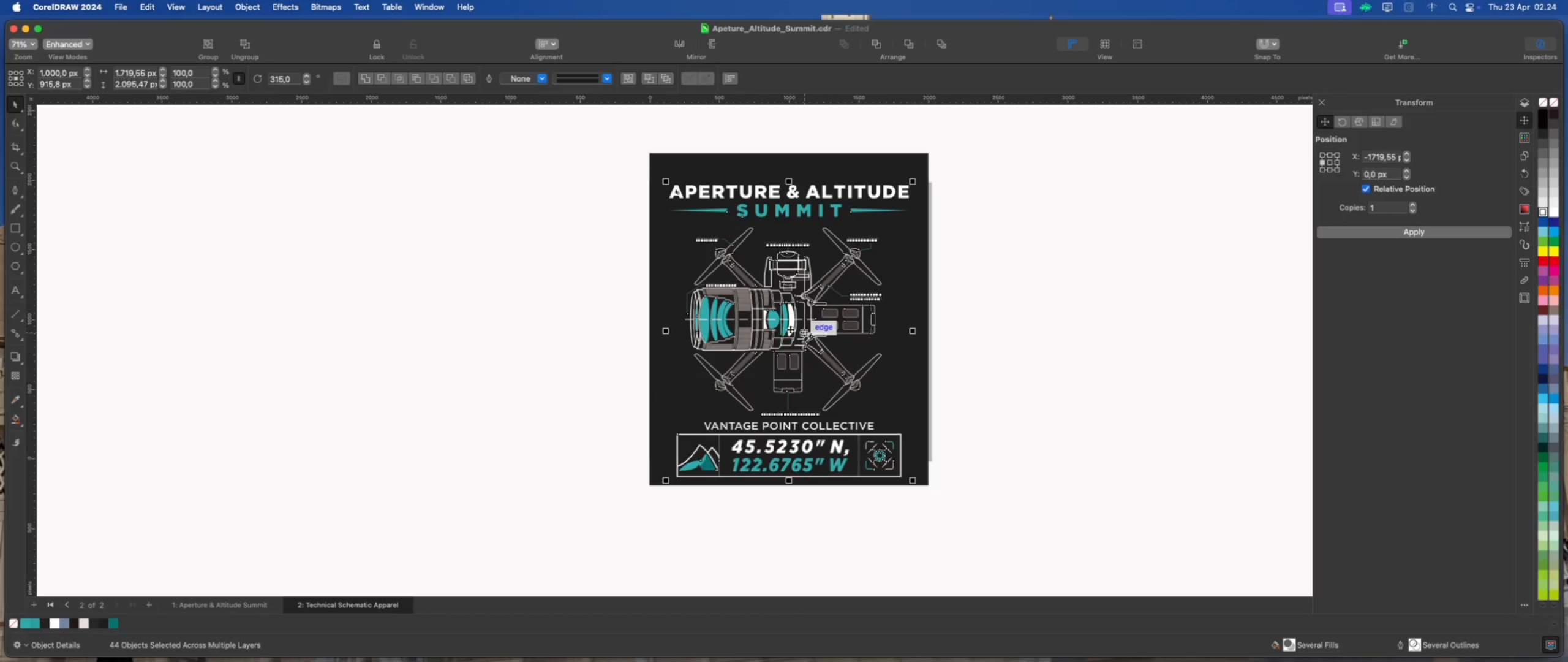 
left_click_drag(start_coordinate=[788, 329], to_coordinate=[791, 314])
 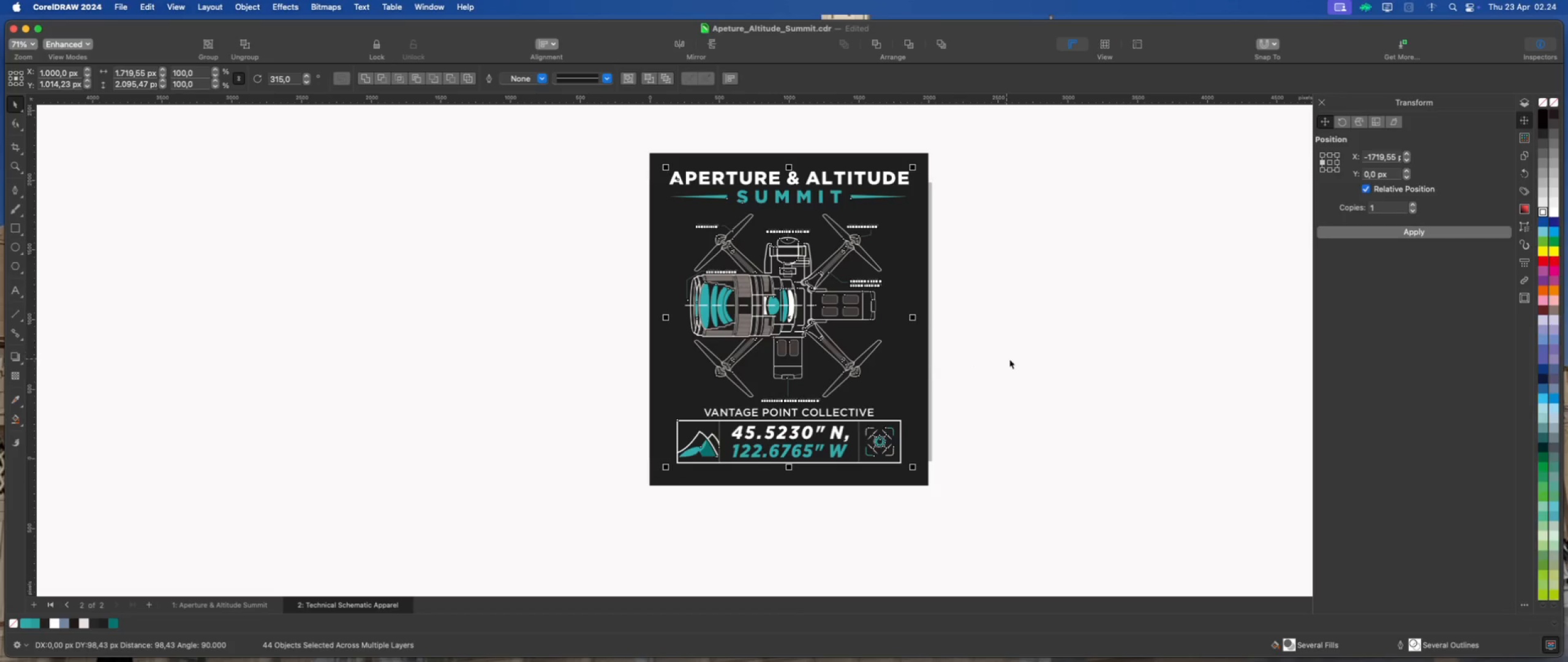 
hold_key(key=ShiftLeft, duration=1.49)
 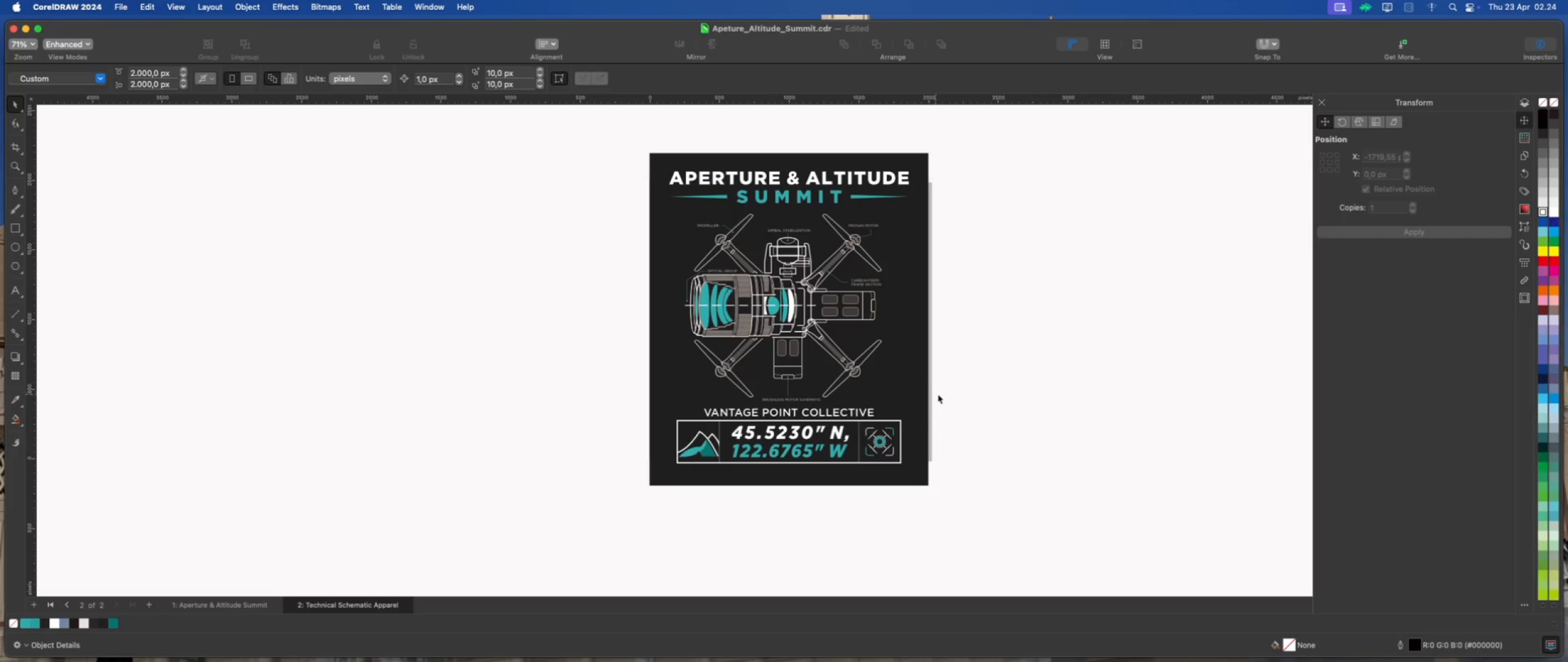 
left_click_drag(start_coordinate=[963, 406], to_coordinate=[654, 475])
 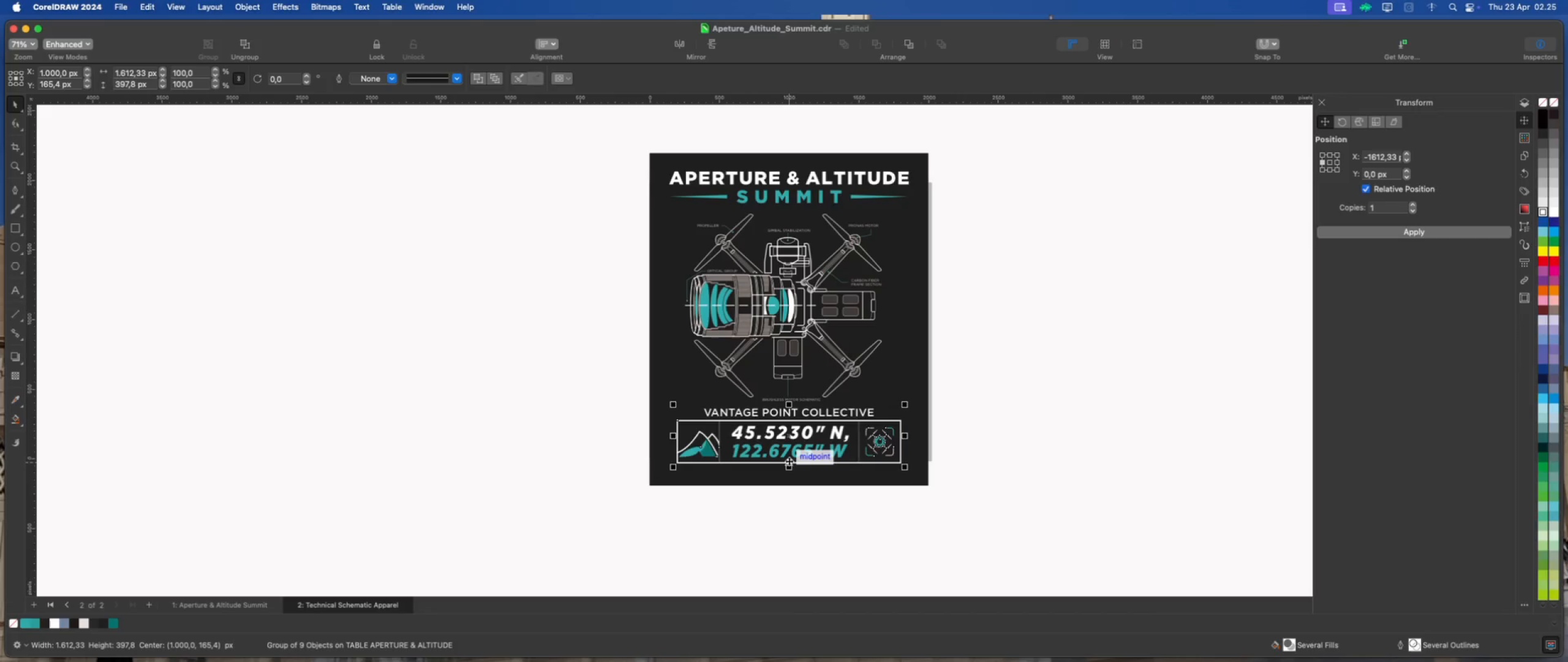 
hold_key(key=ArrowDown, duration=1.08)
 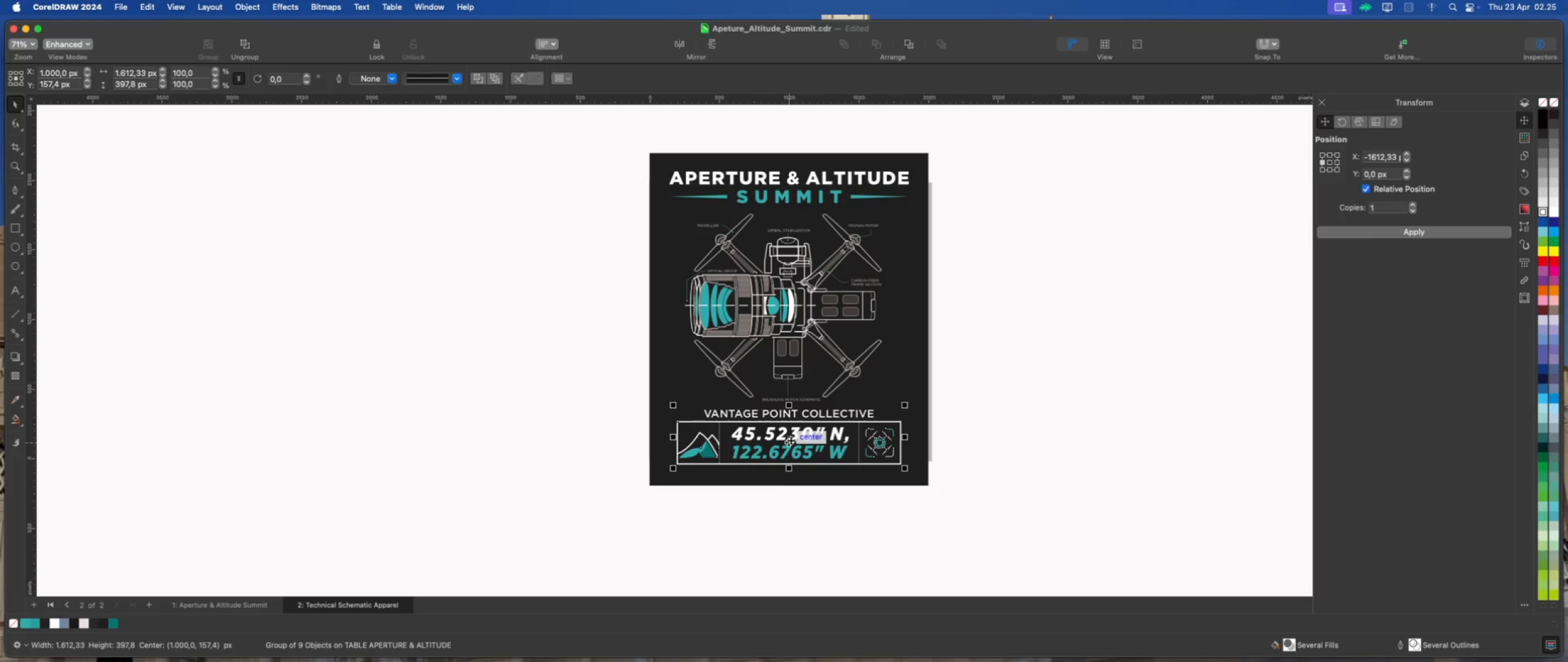 
hold_key(key=ShiftLeft, duration=2.06)
 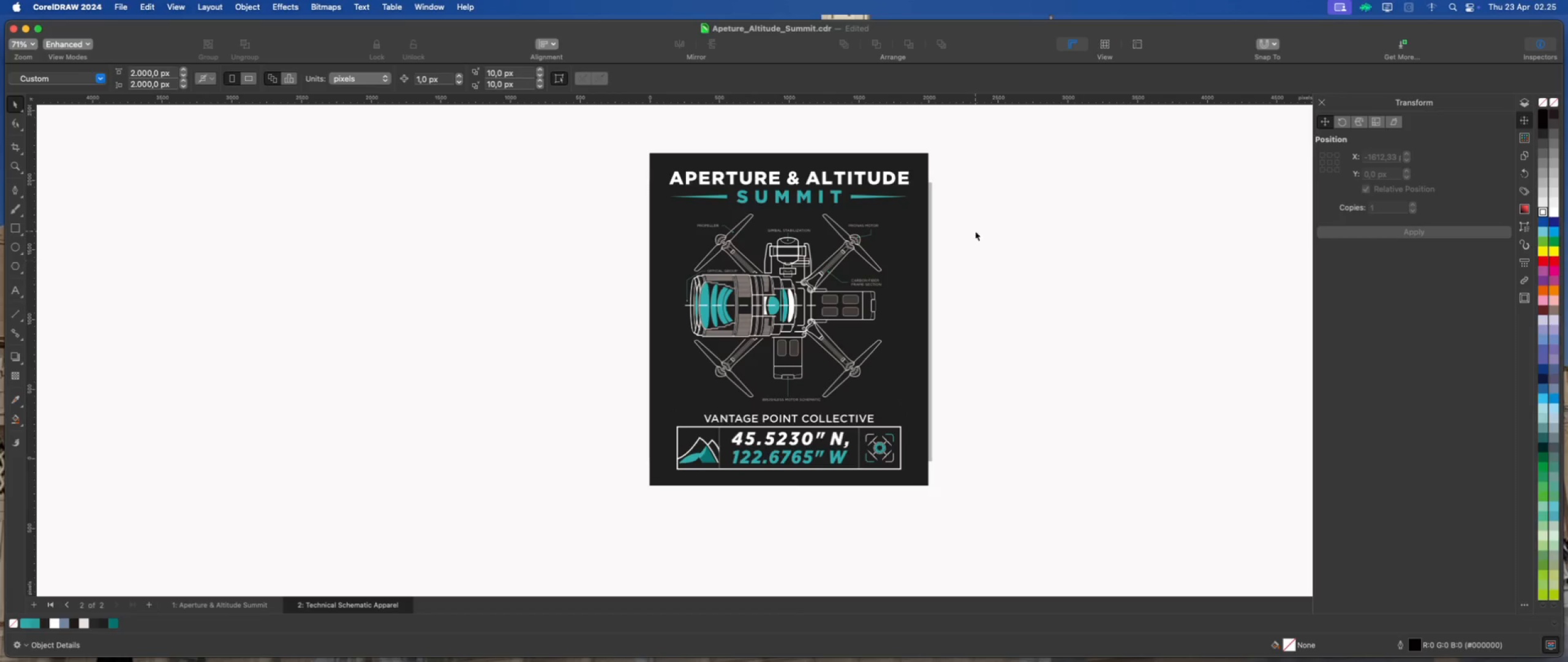 
left_click_drag(start_coordinate=[976, 208], to_coordinate=[655, 407])
 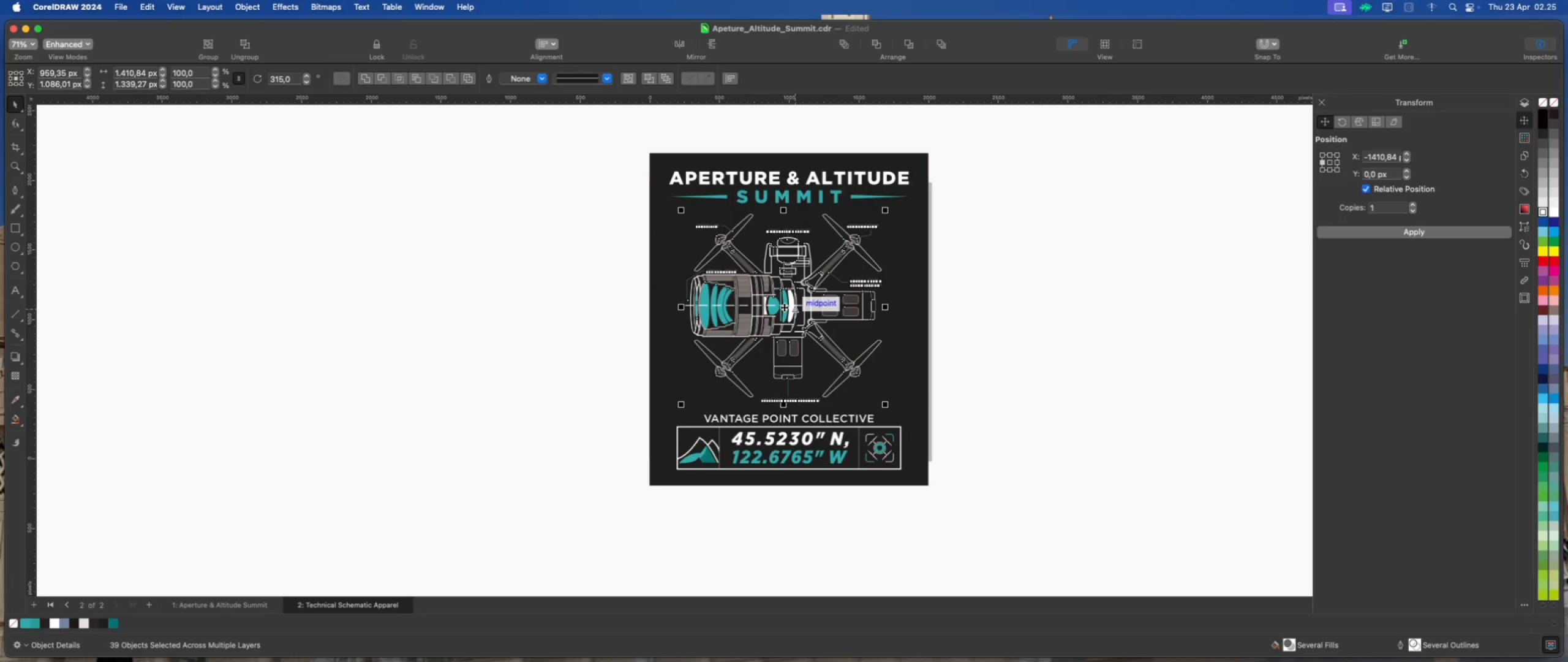 
hold_key(key=ArrowDown, duration=1.48)
 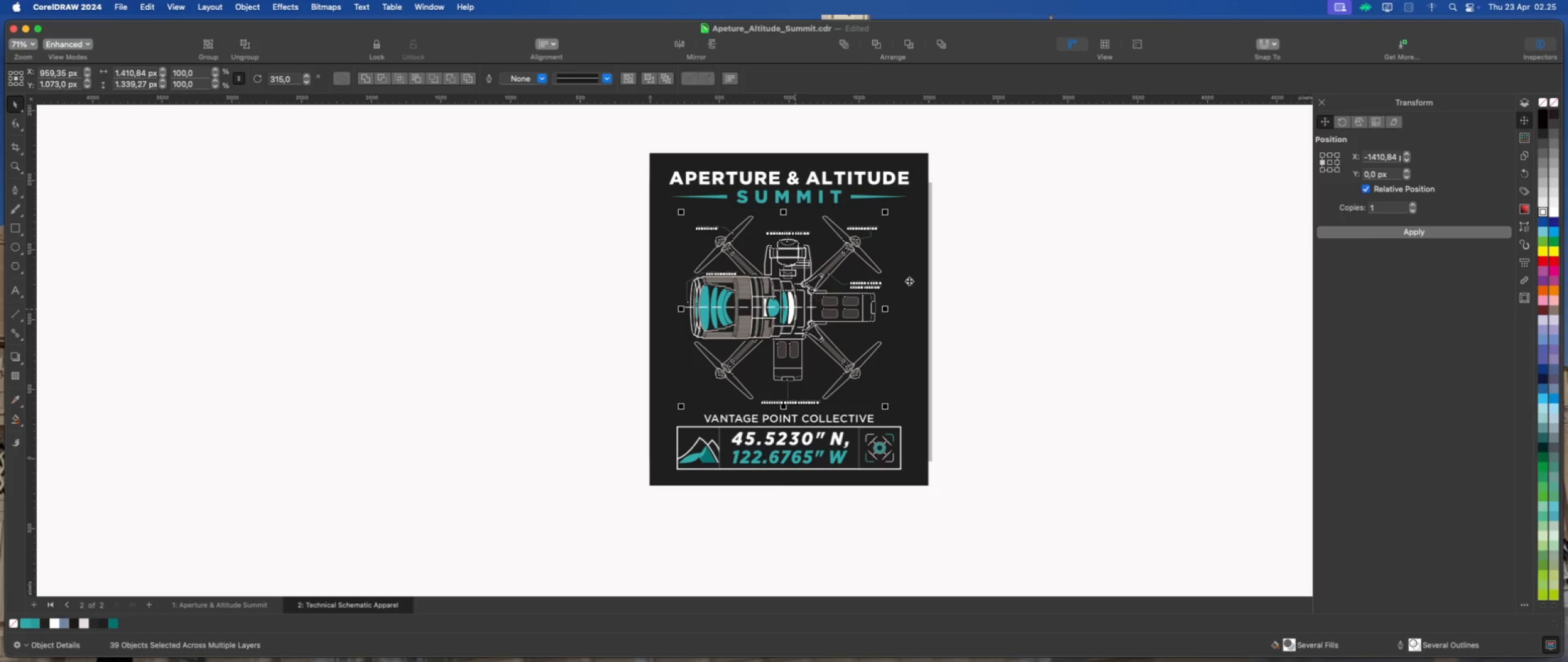 
left_click([1075, 280])
 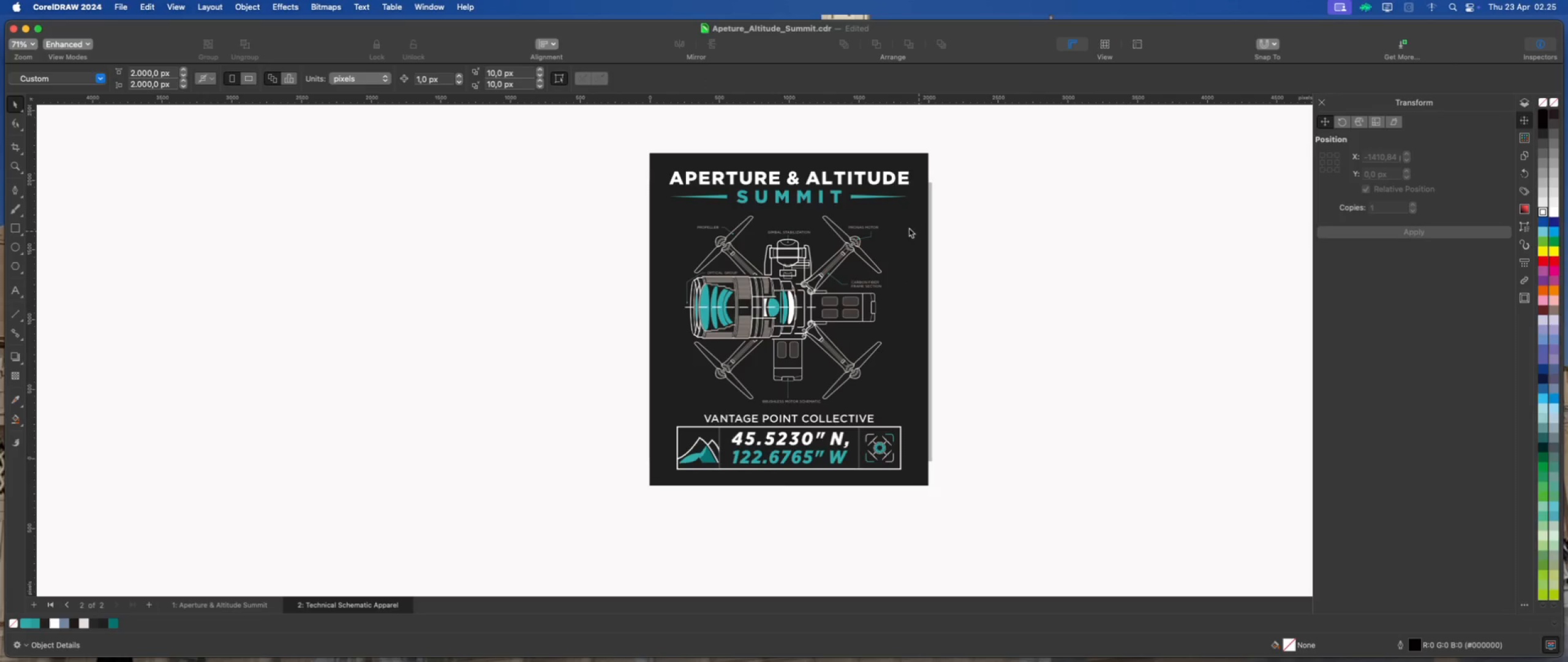 
scroll: coordinate [813, 195], scroll_direction: up, amount: 2.0
 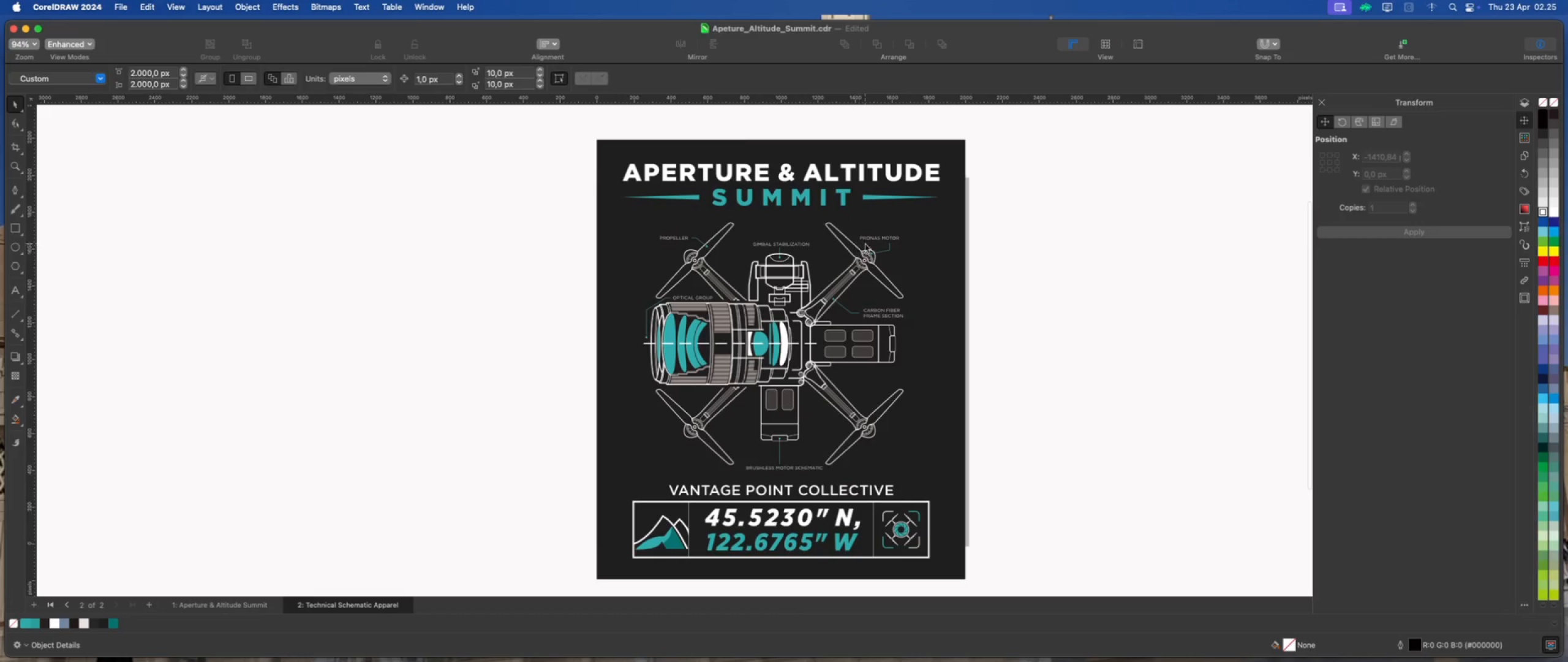 
left_click([873, 238])
 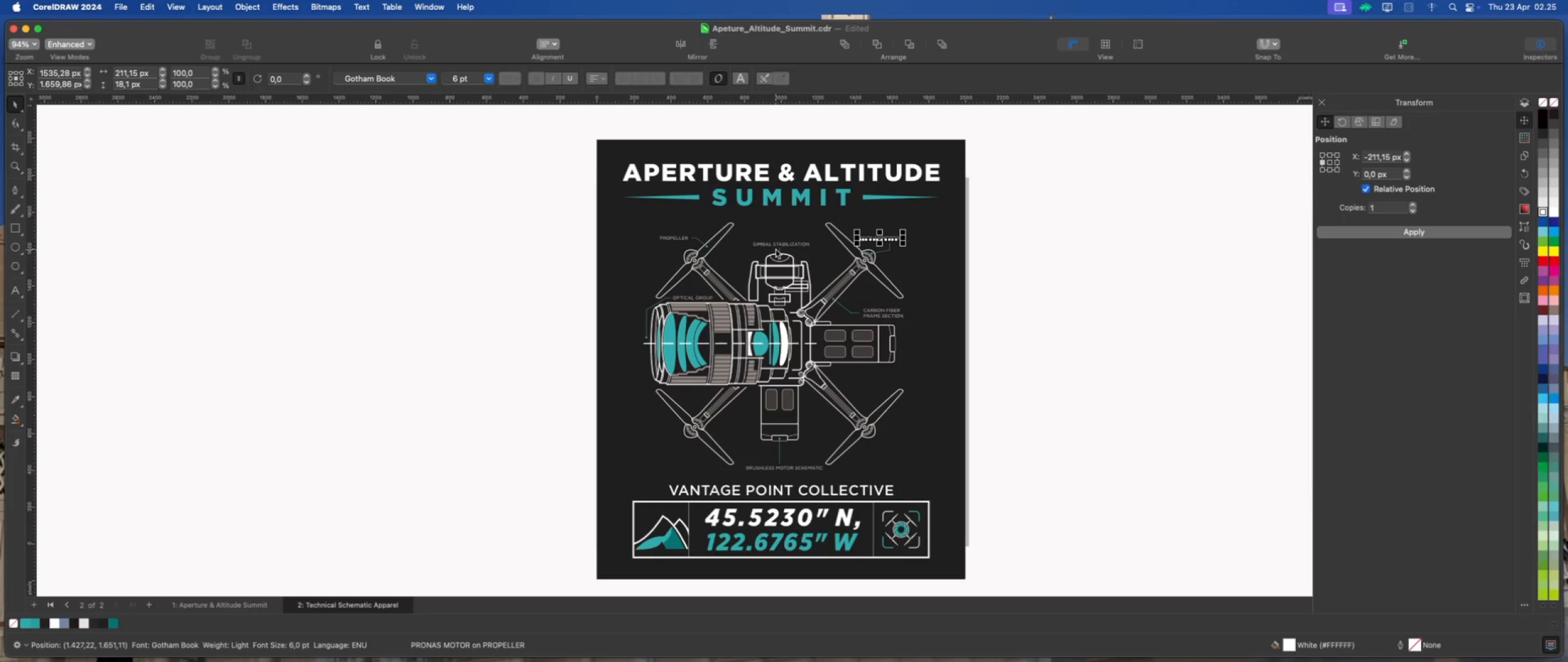 
hold_key(key=ShiftLeft, duration=3.59)
left_click([775, 244])
 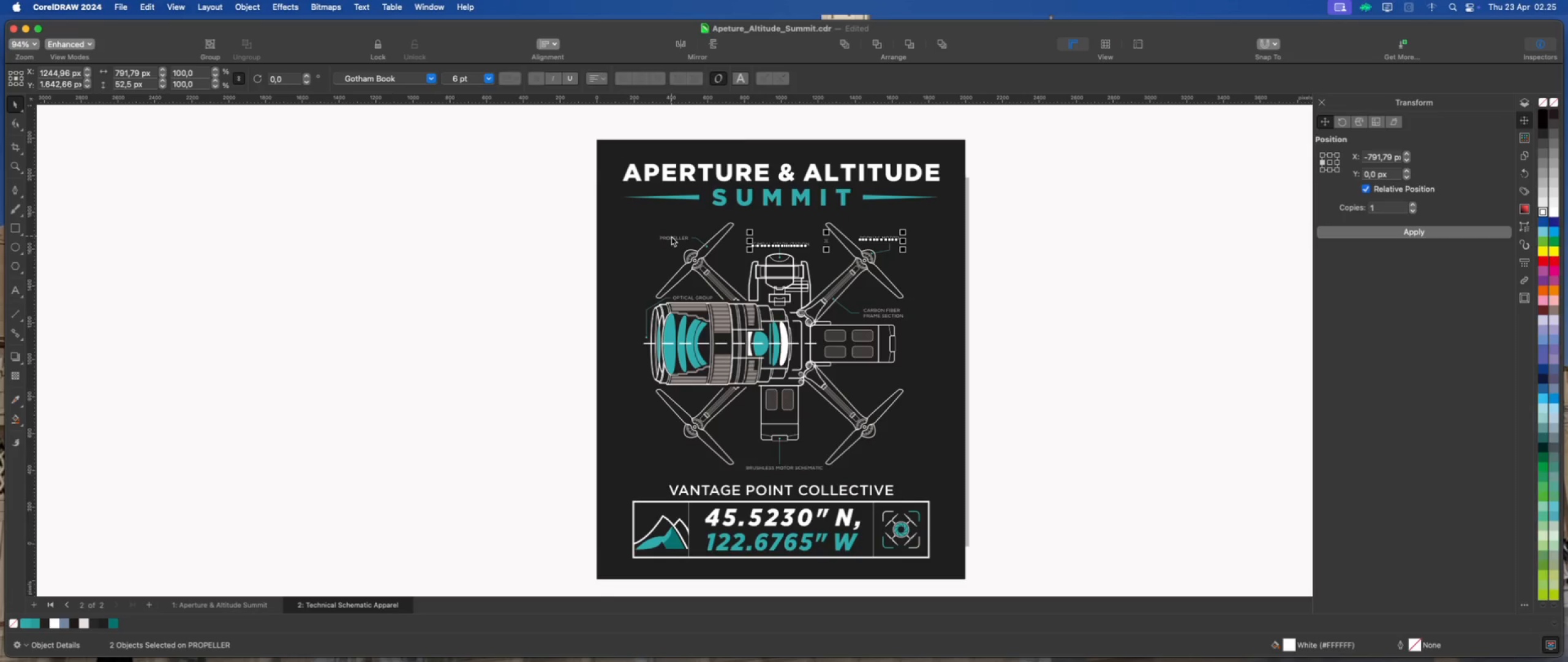 
left_click([671, 237])
 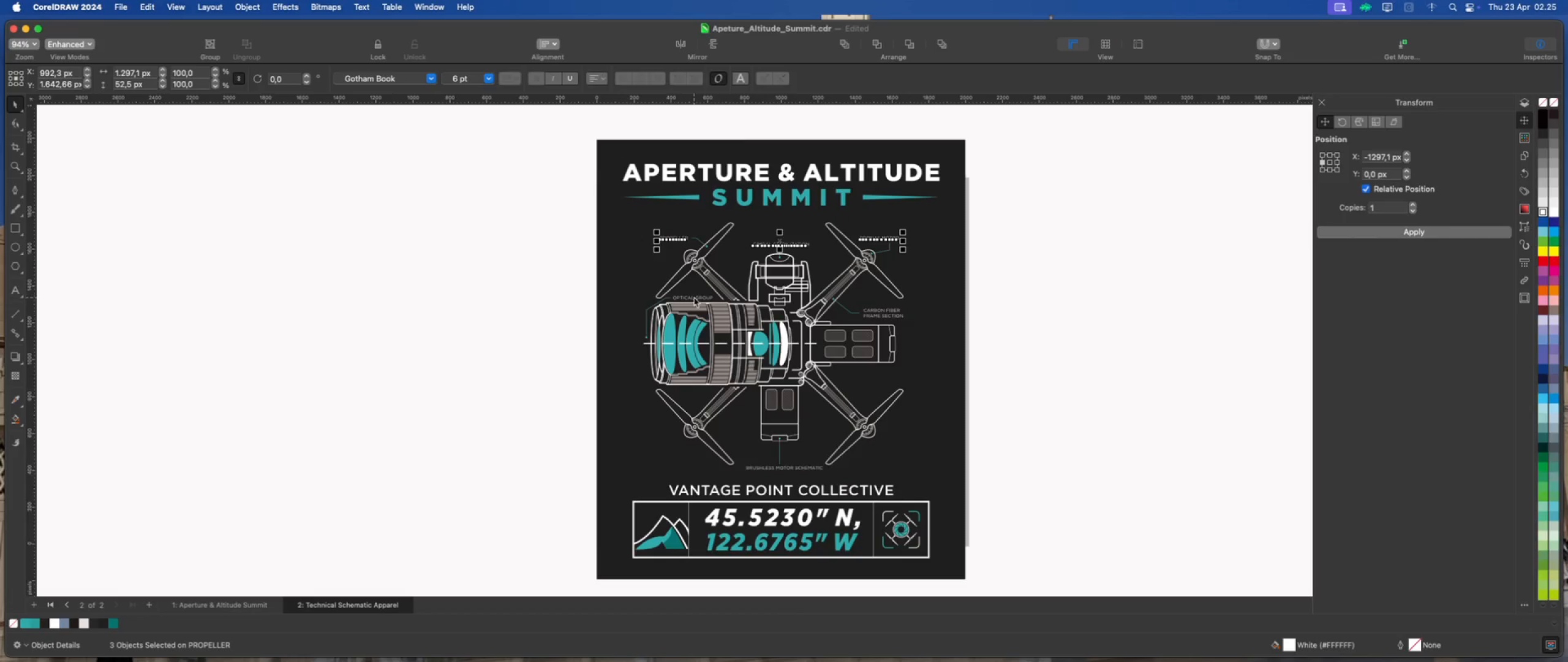 
left_click([694, 297])
 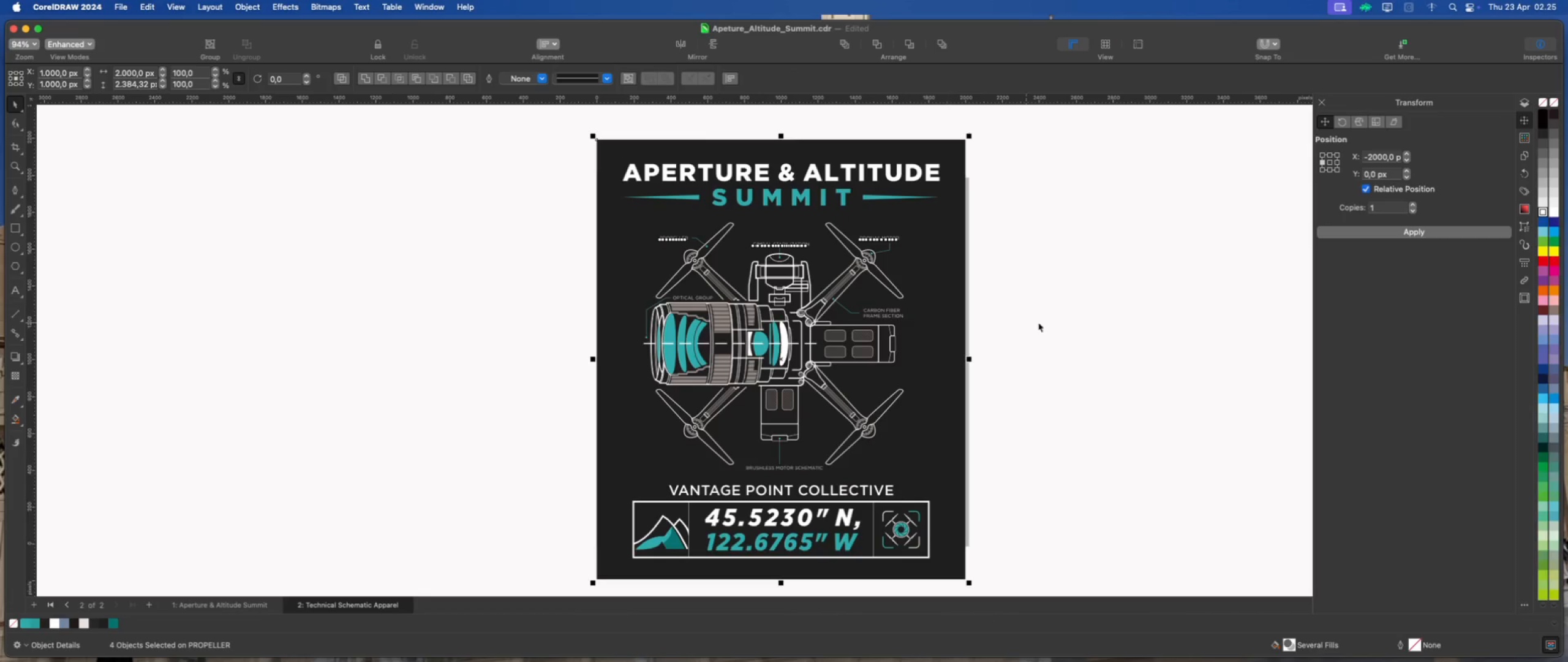 
hold_key(key=ShiftLeft, duration=16.74)
left_click([931, 302])
 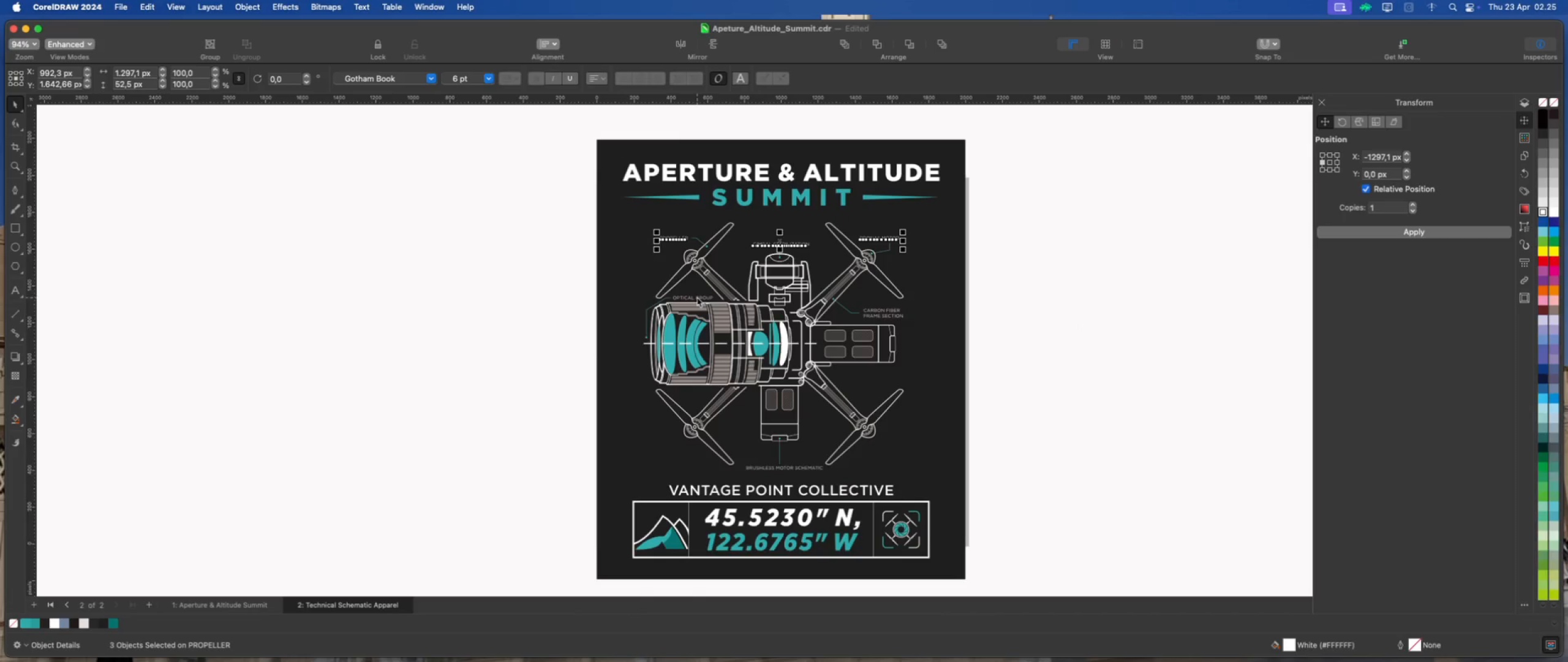 
left_click([698, 298])
 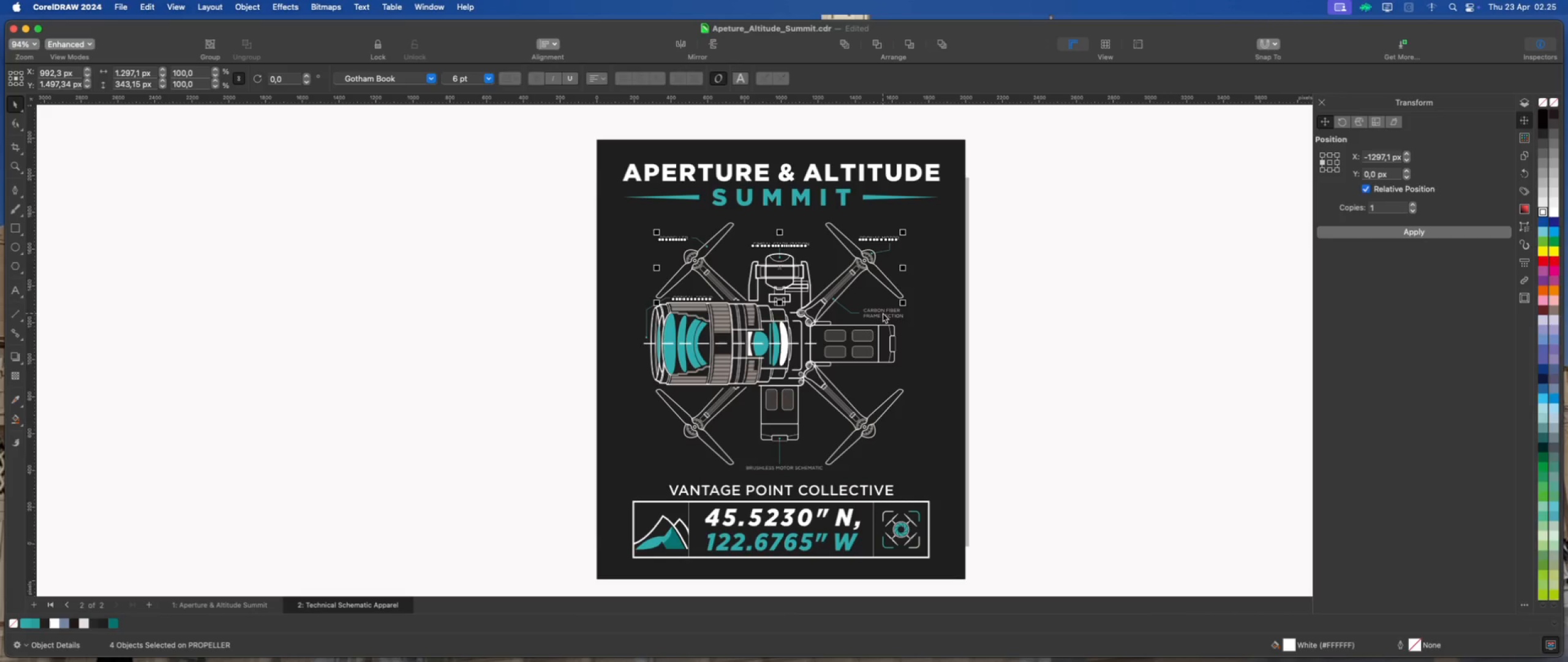 
left_click([883, 312])
 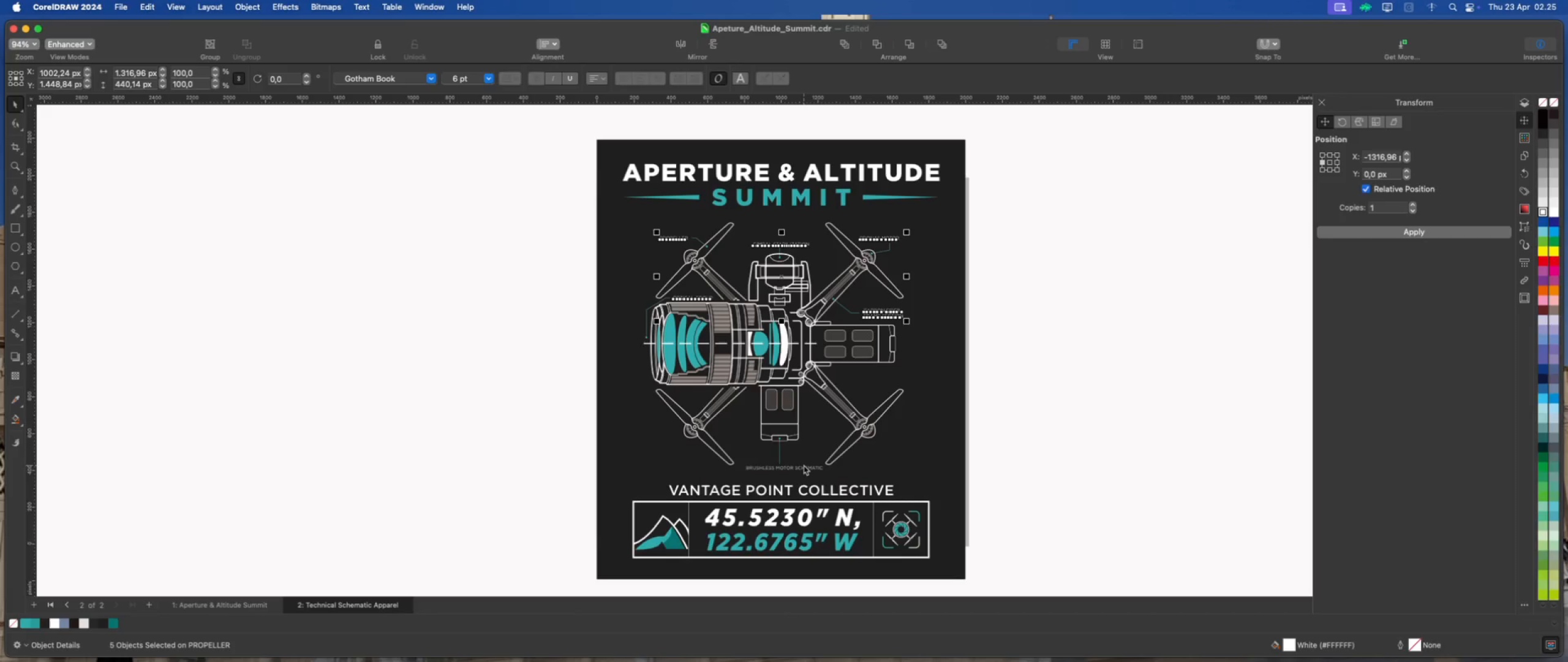 
left_click([804, 466])
 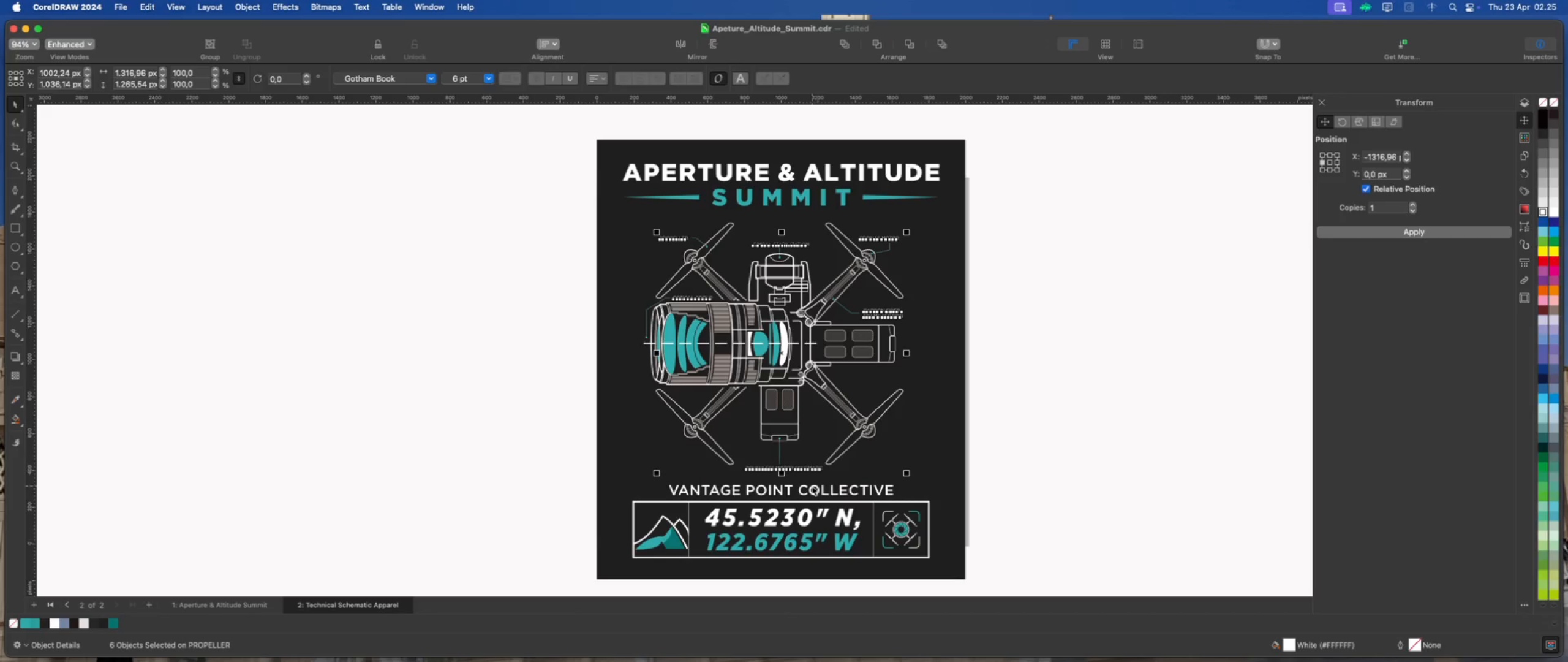 
left_click([813, 486])
 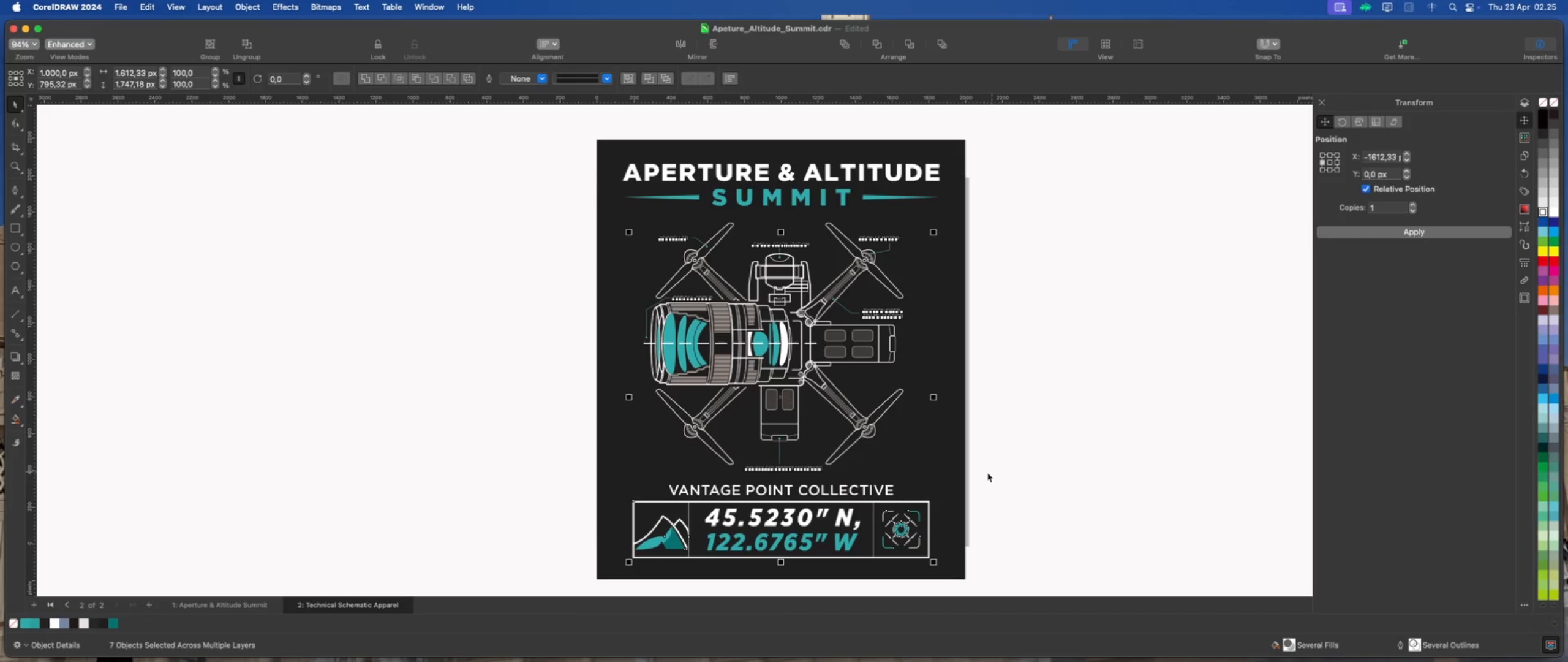 
left_click([945, 467])
 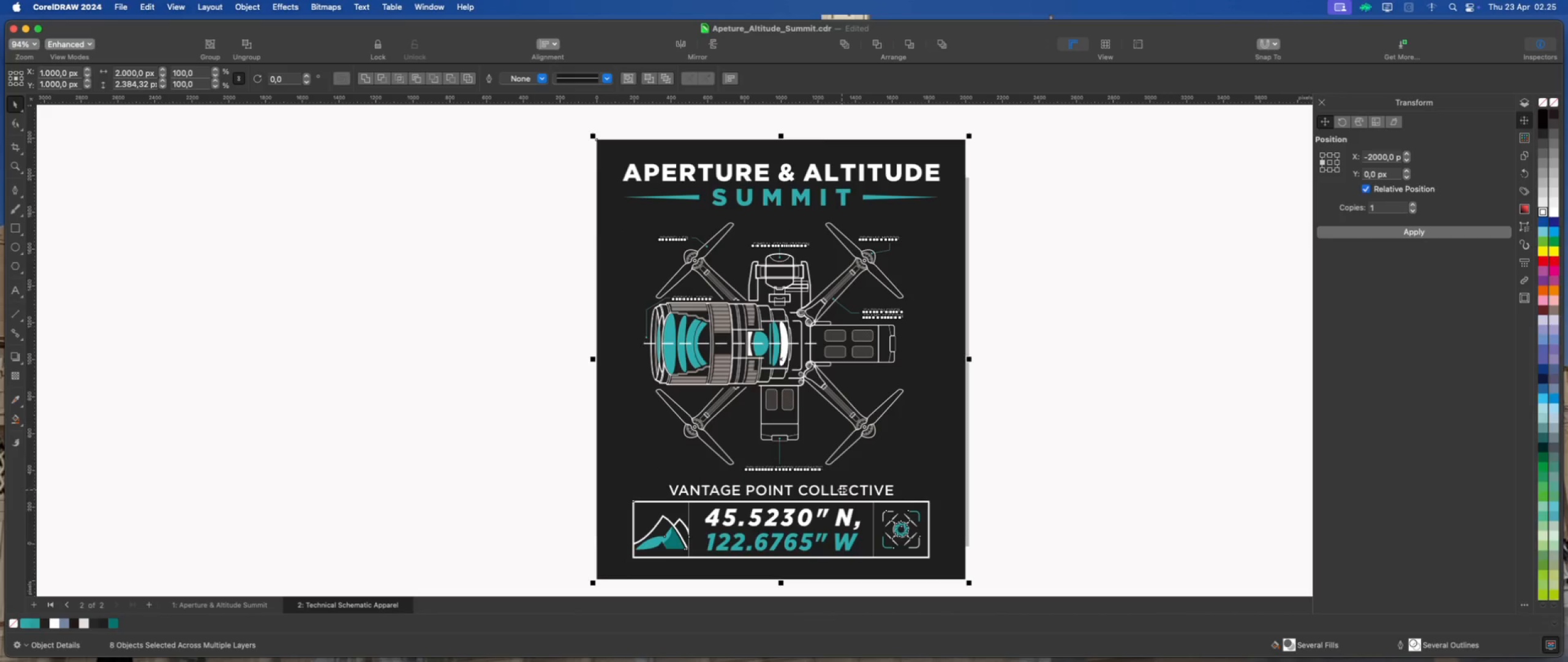 
left_click([842, 490])
 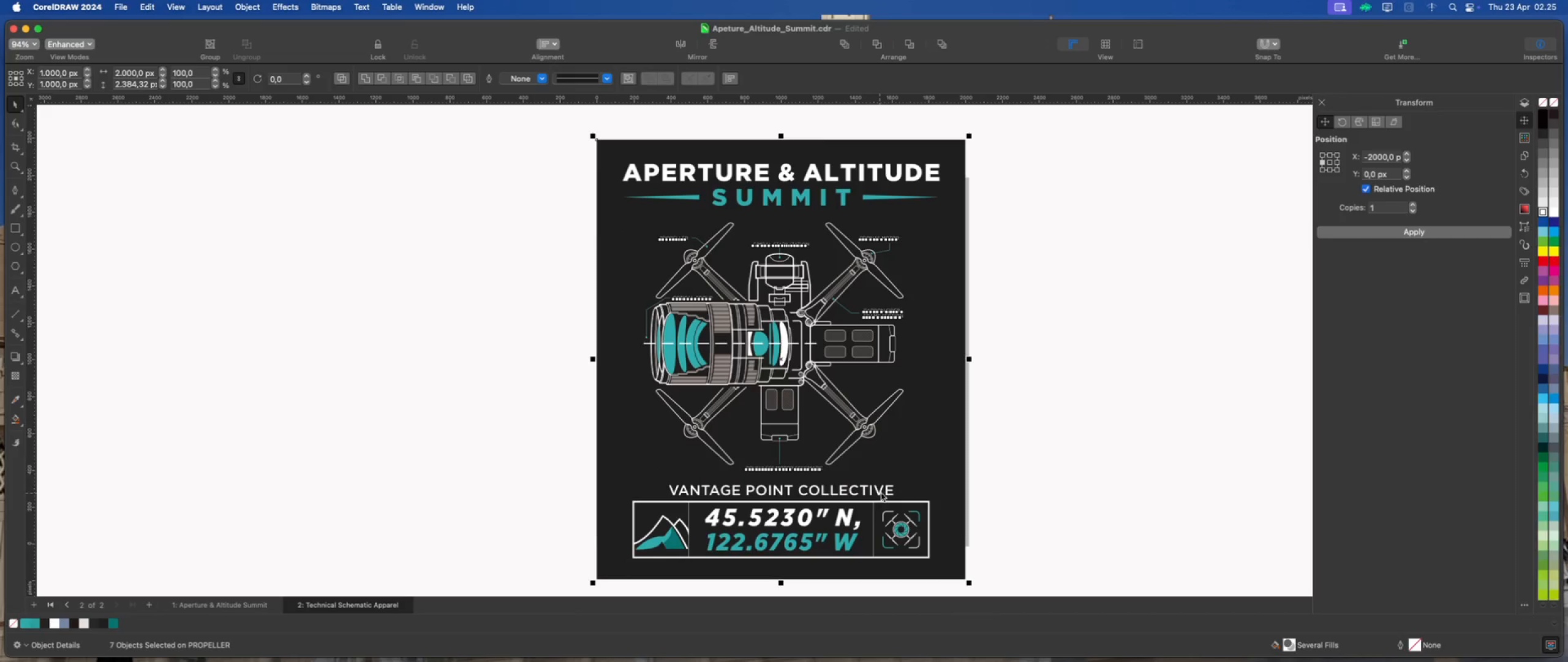 
left_click([946, 481])
 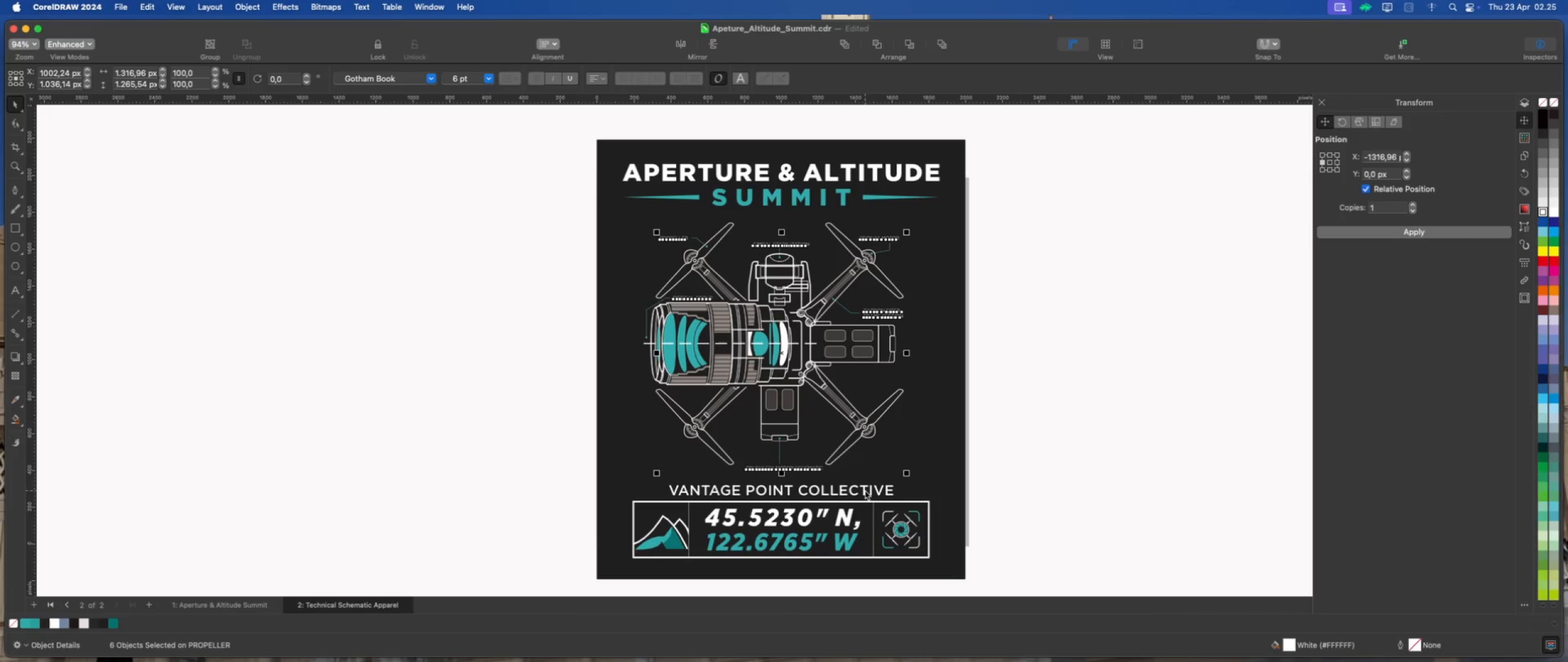 
left_click([865, 490])
 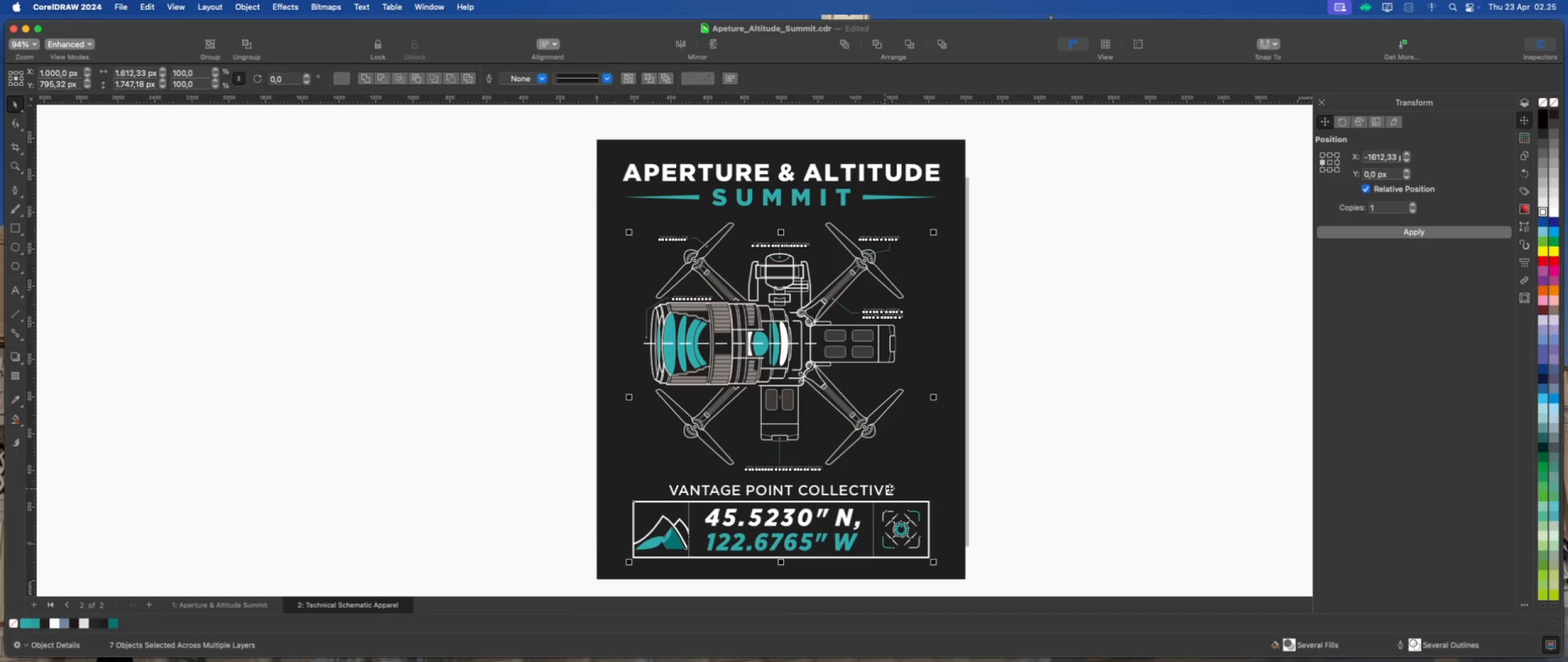 
left_click([935, 481])
 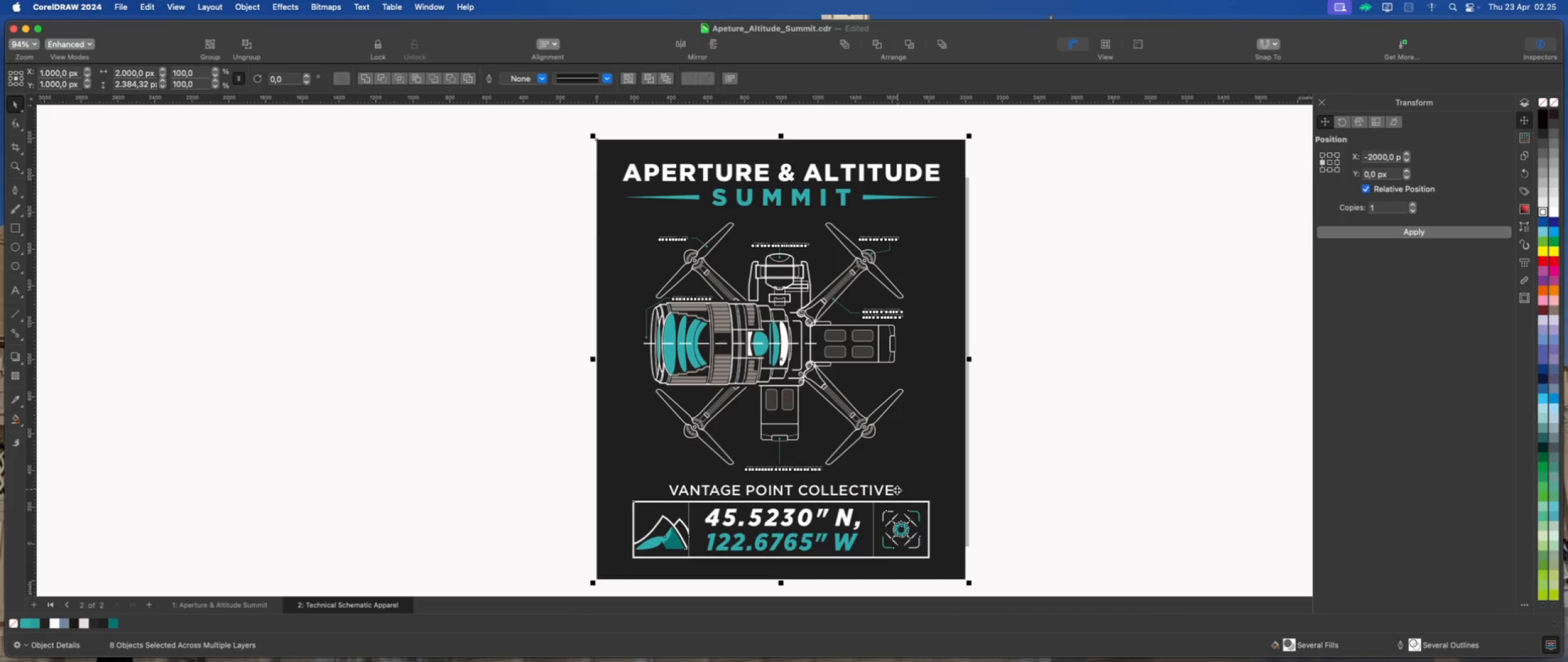 
left_click([919, 488])
 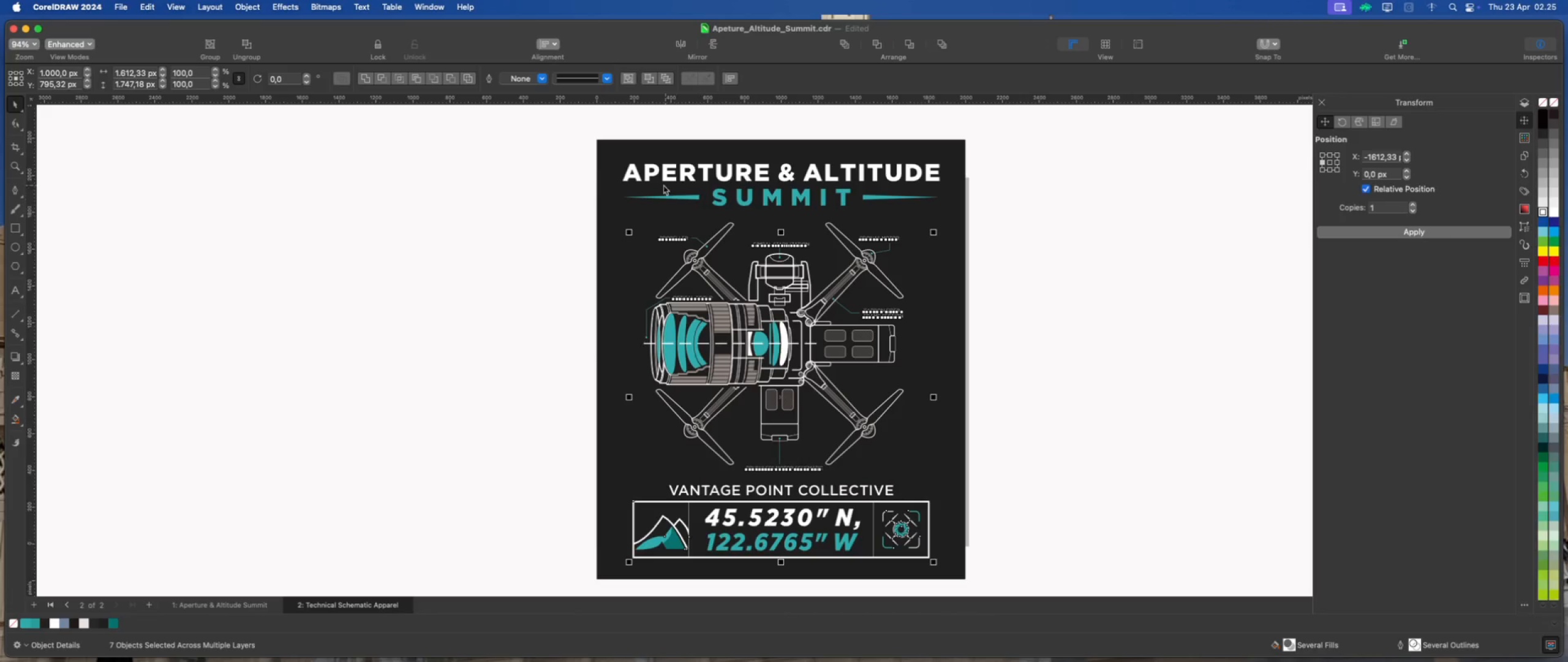 
right_click([679, 240])
 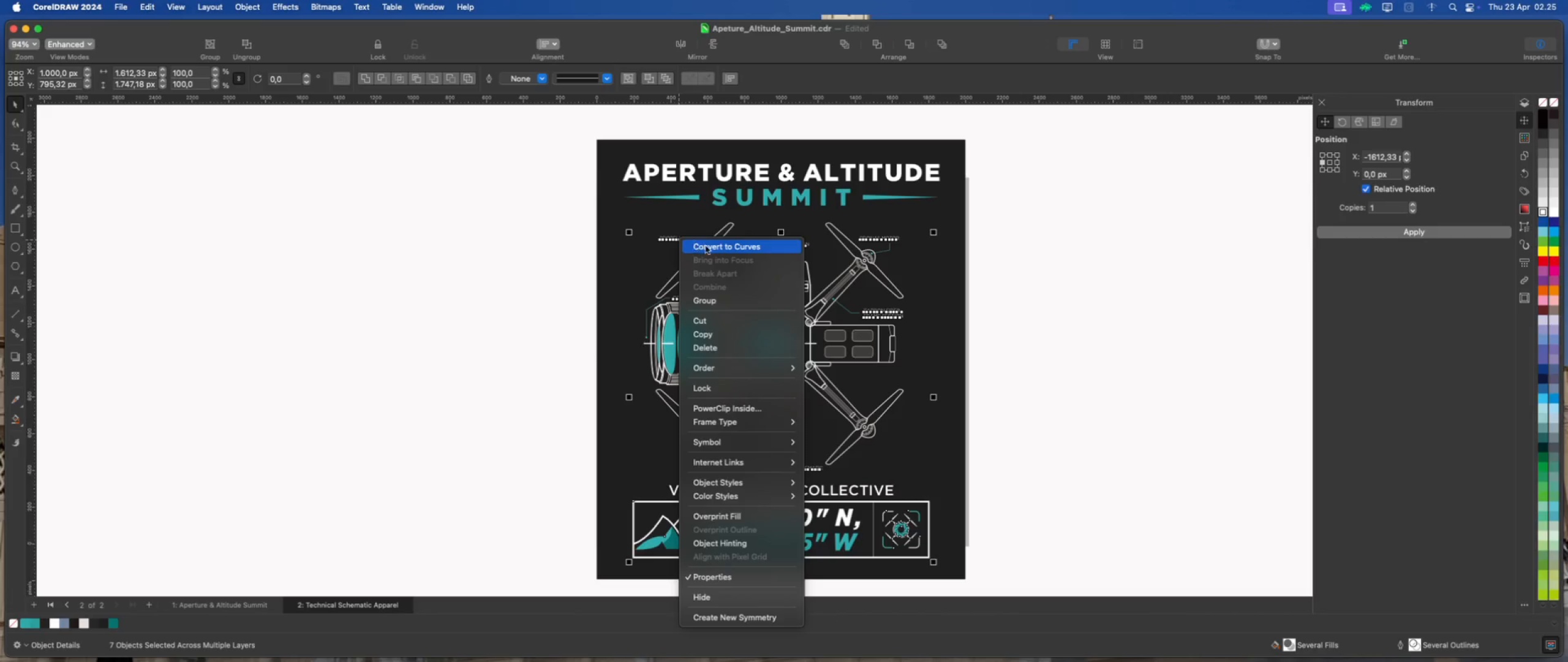 
left_click([706, 246])
 